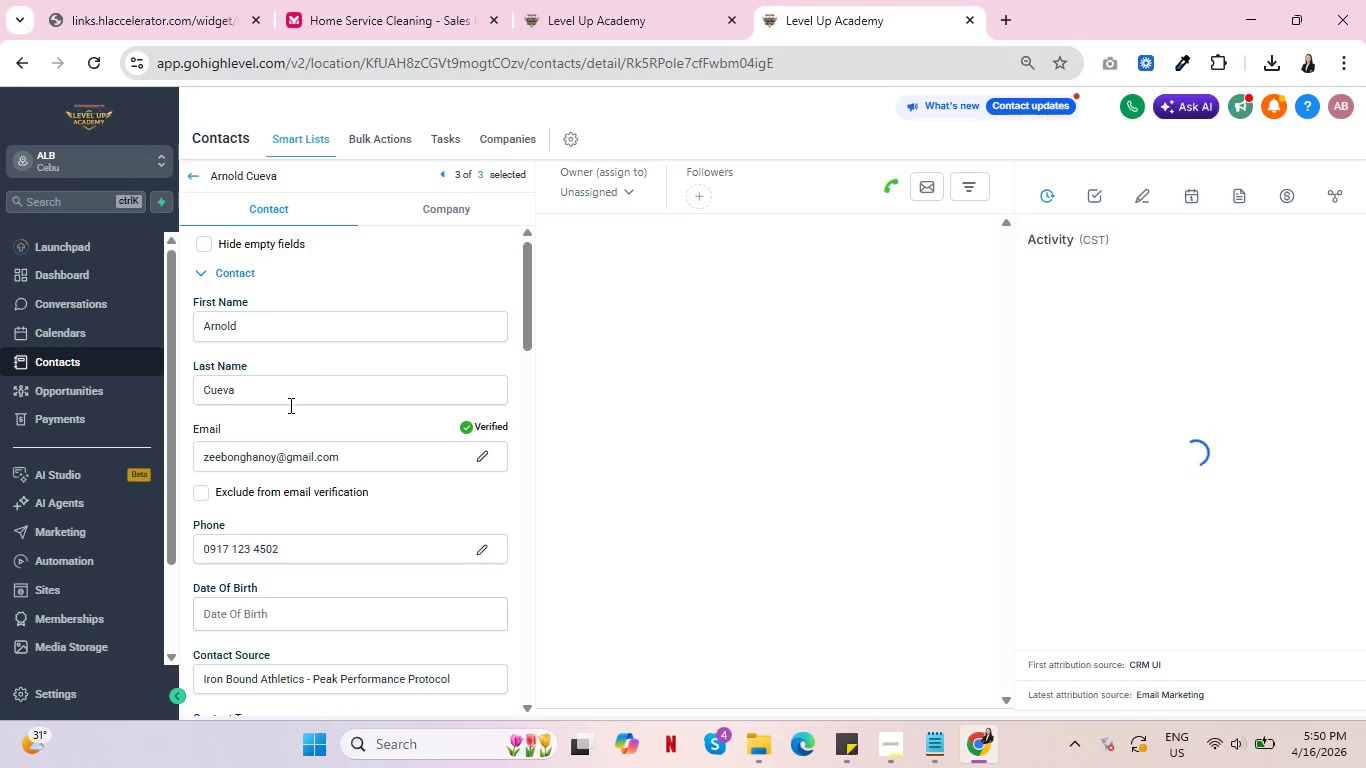 
scroll: coordinate [314, 438], scroll_direction: down, amount: 11.0
 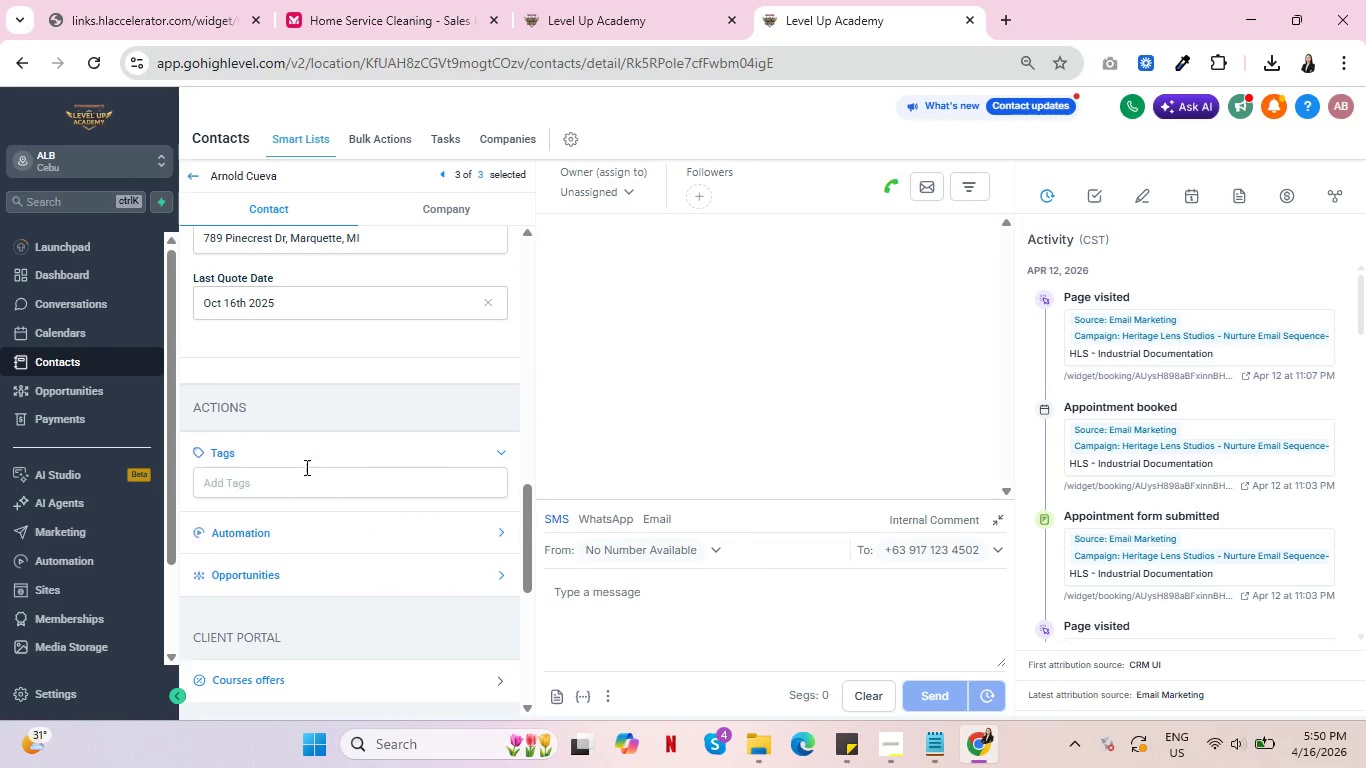 
left_click([305, 467])
 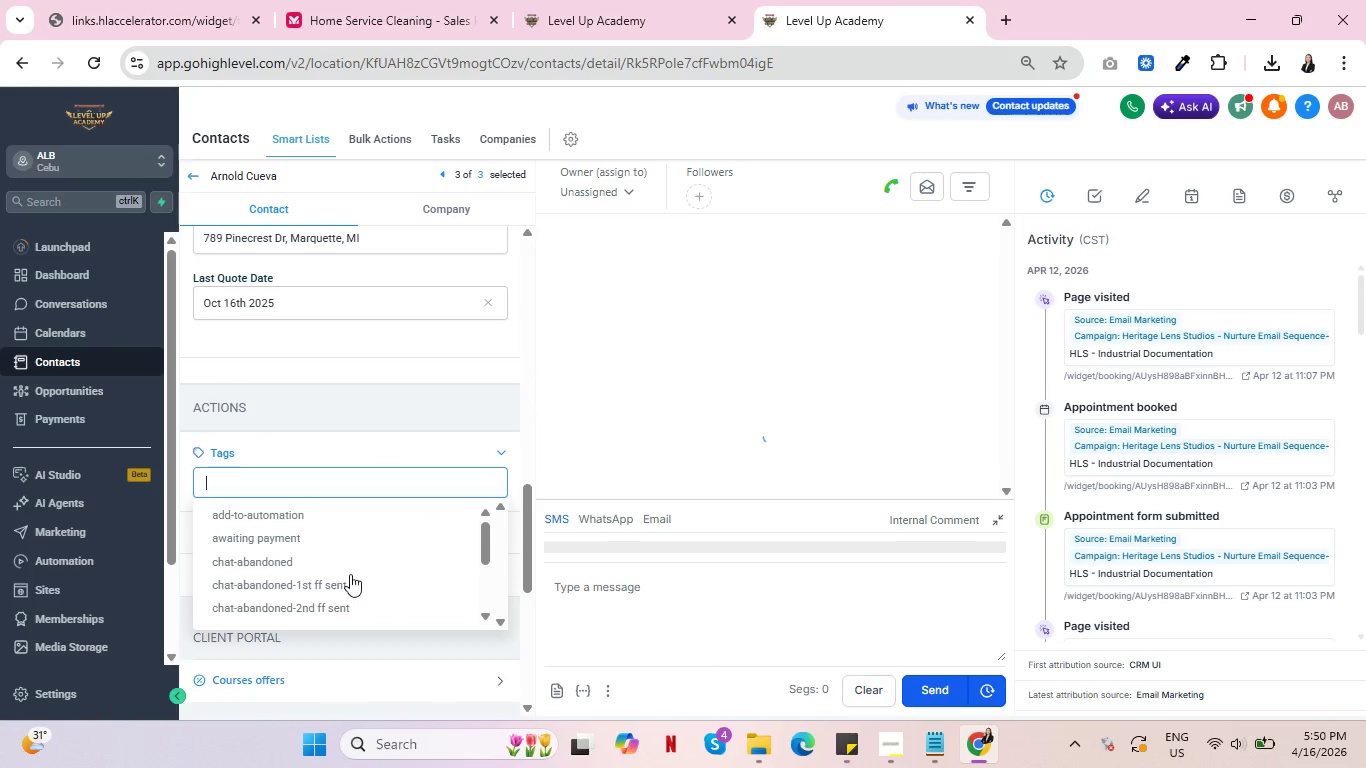 
scroll: coordinate [356, 554], scroll_direction: down, amount: 11.0
 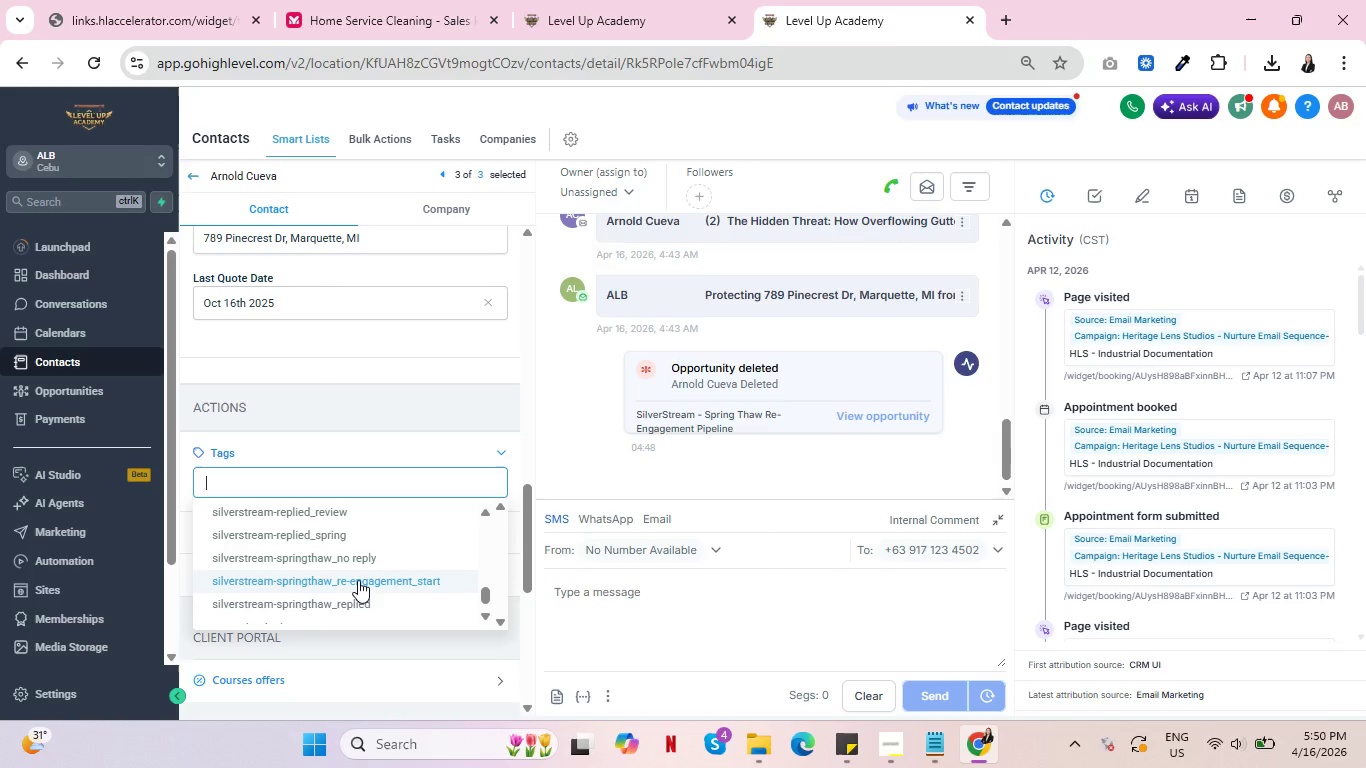 
left_click([358, 580])
 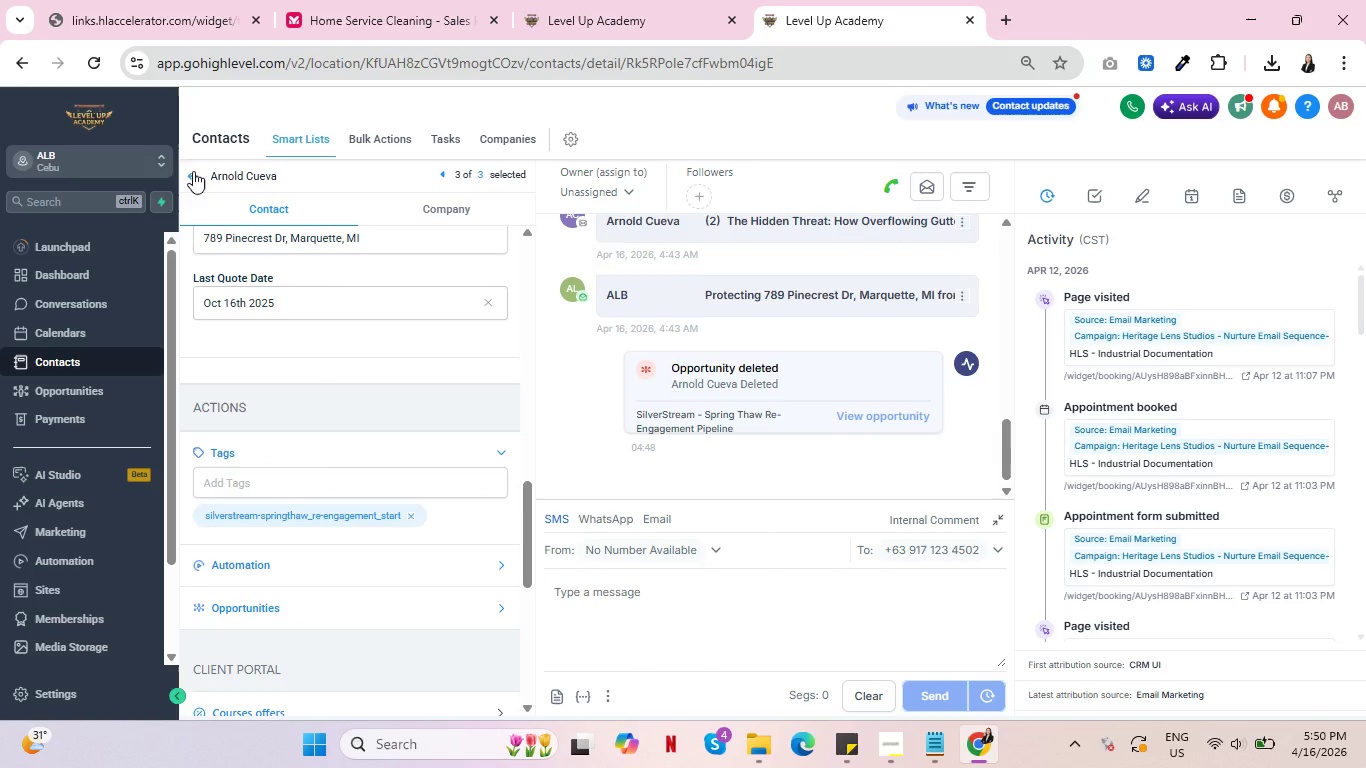 
left_click([193, 171])
 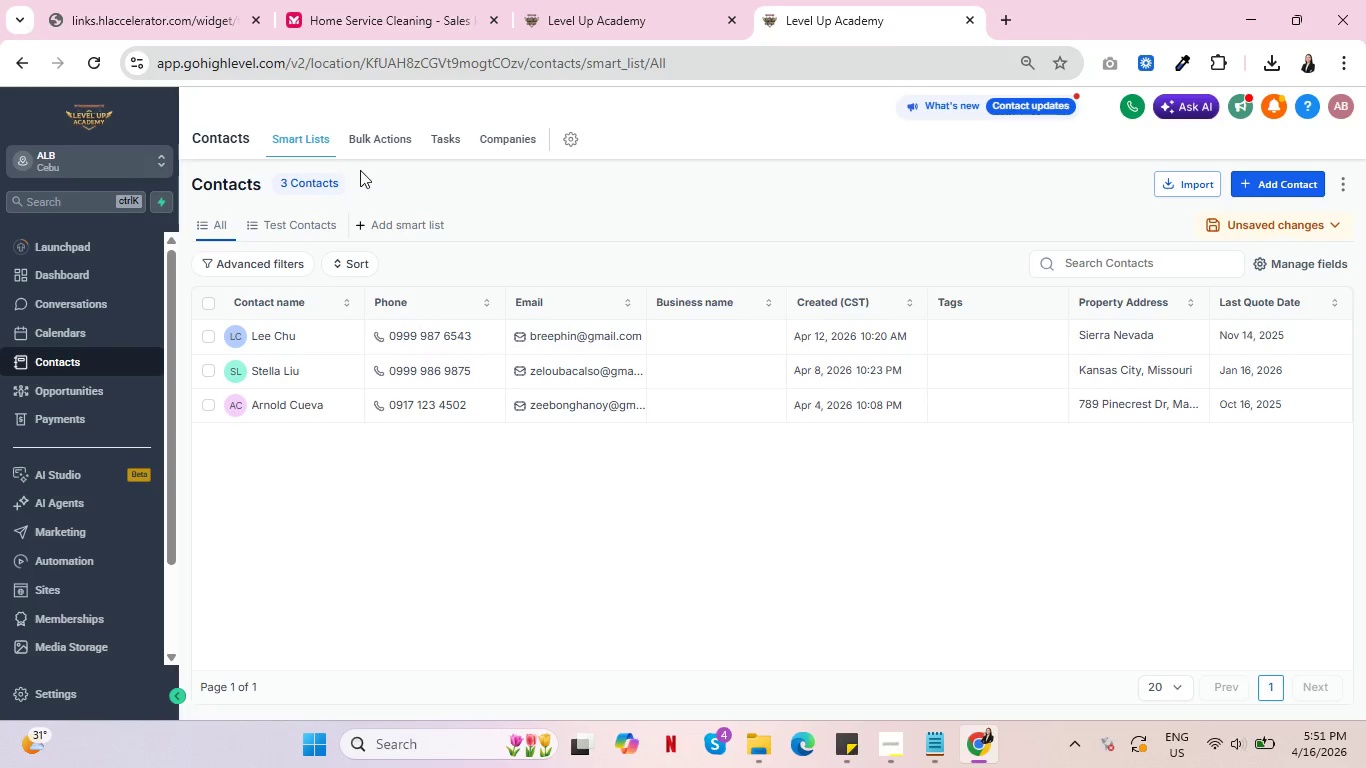 
wait(7.06)
 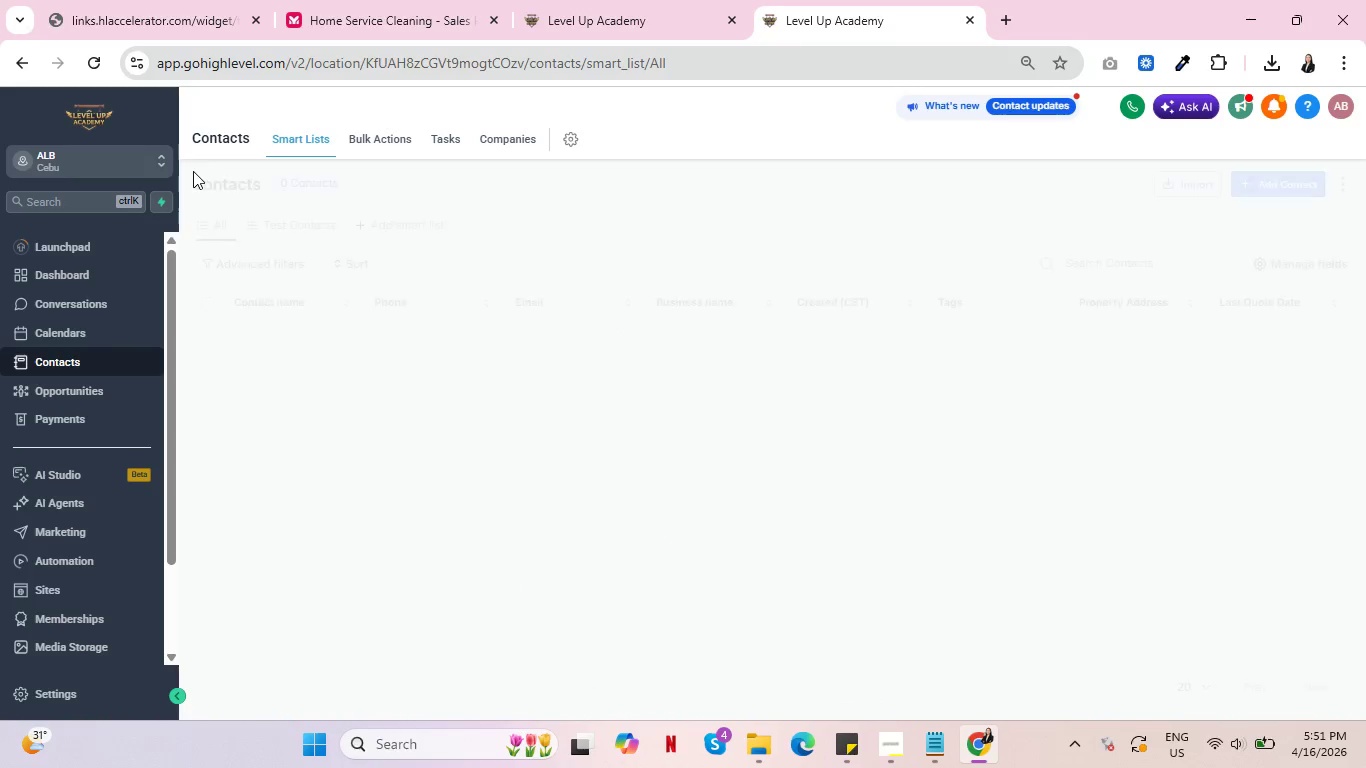 
left_click([299, 140])
 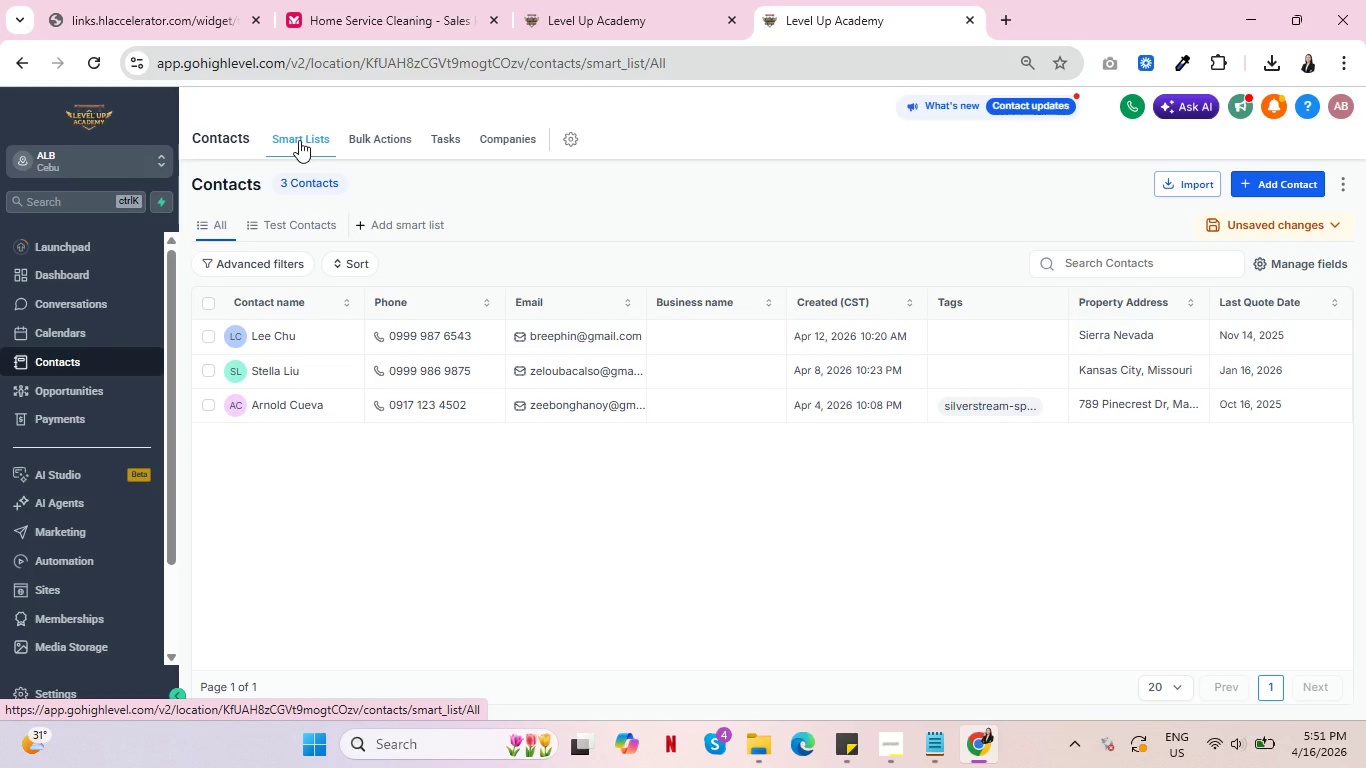 
wait(16.36)
 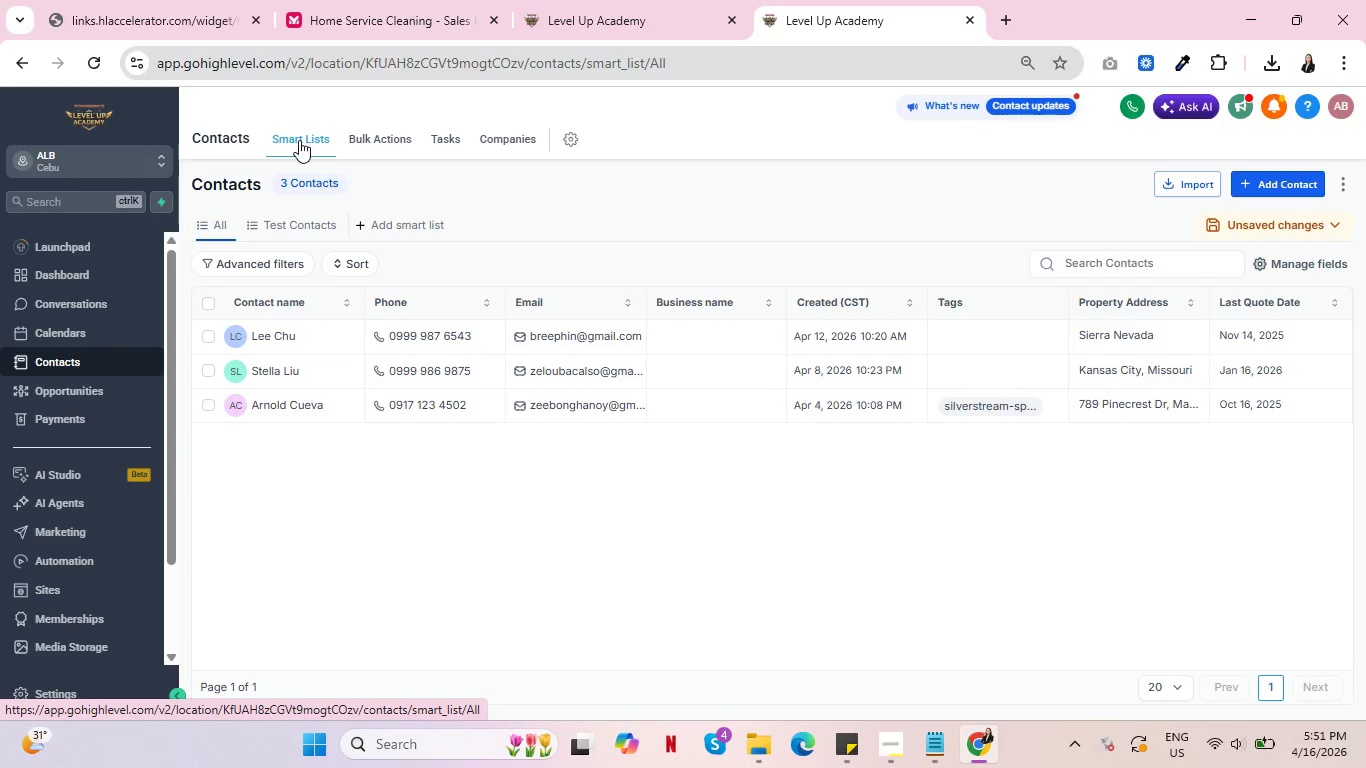 
left_click([347, 244])
 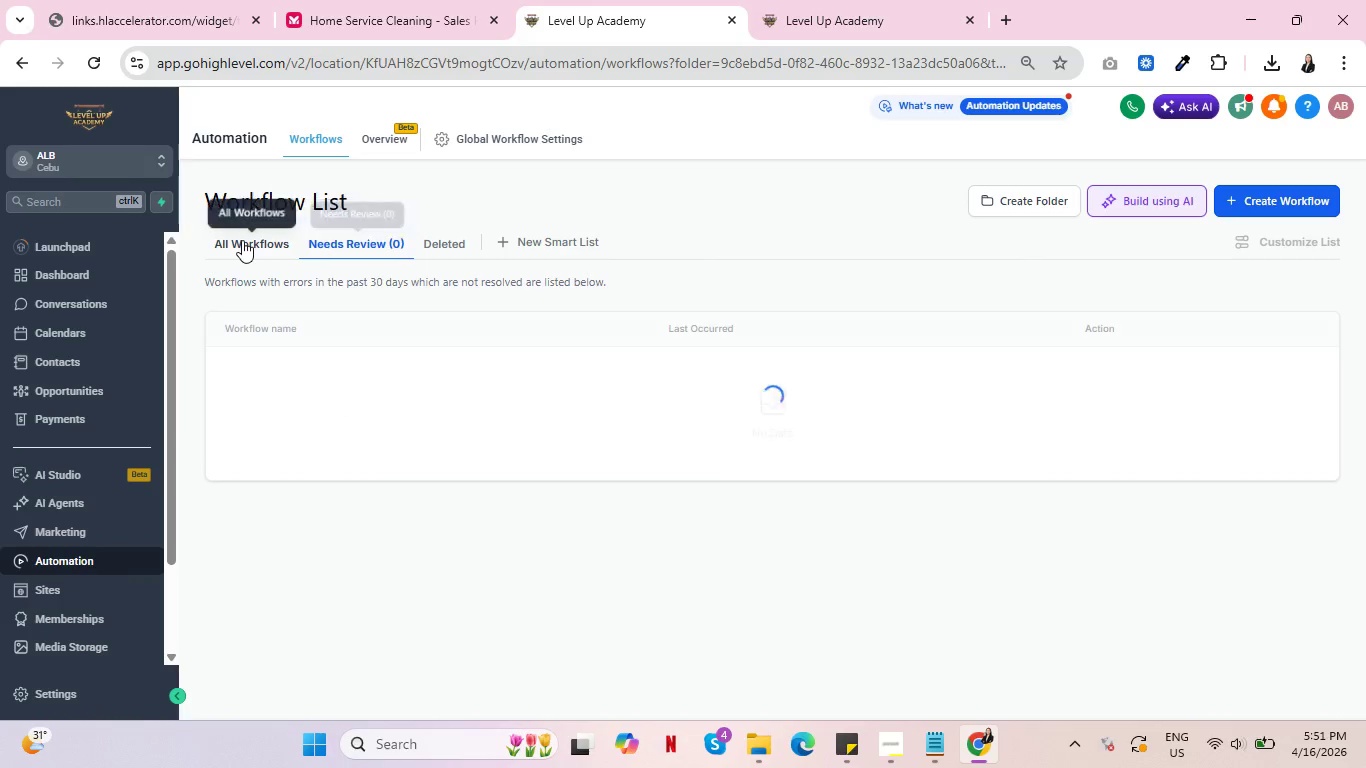 
left_click([241, 239])
 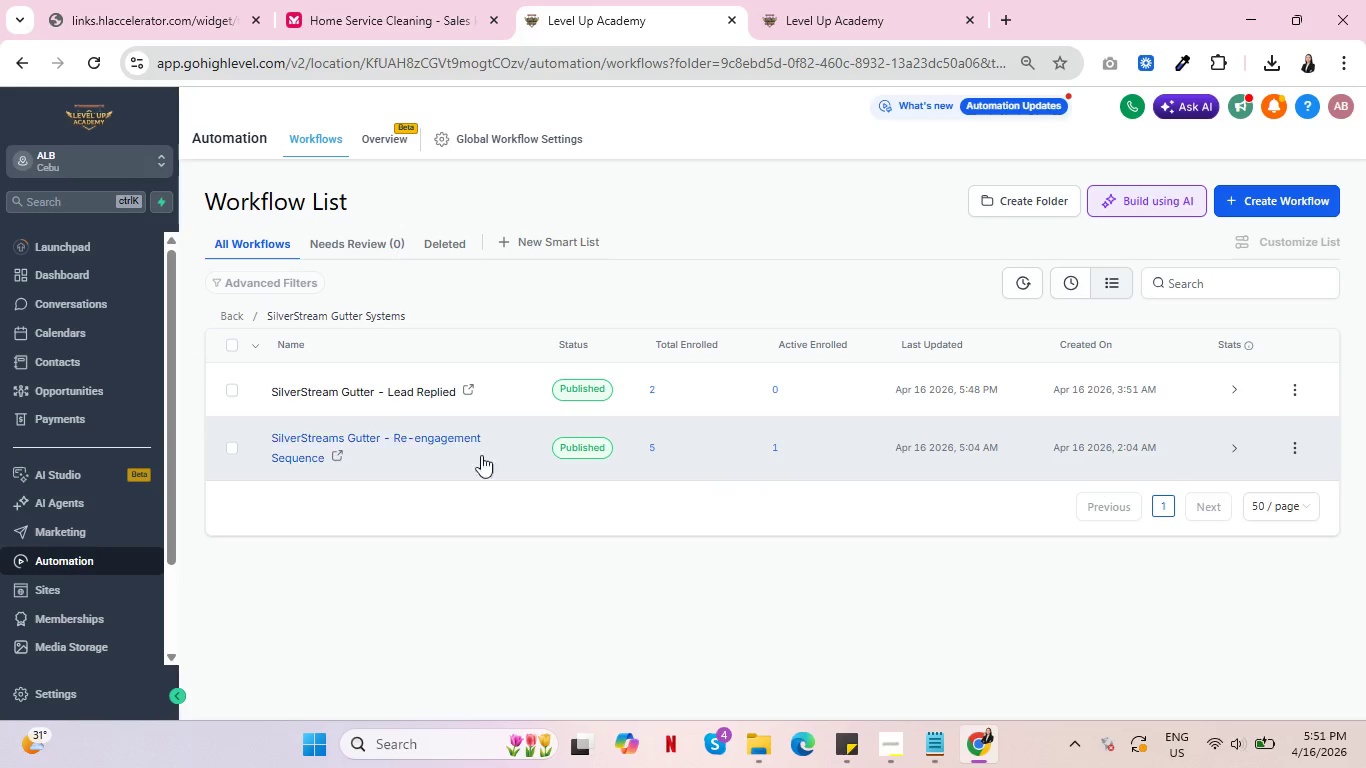 
left_click([410, 436])
 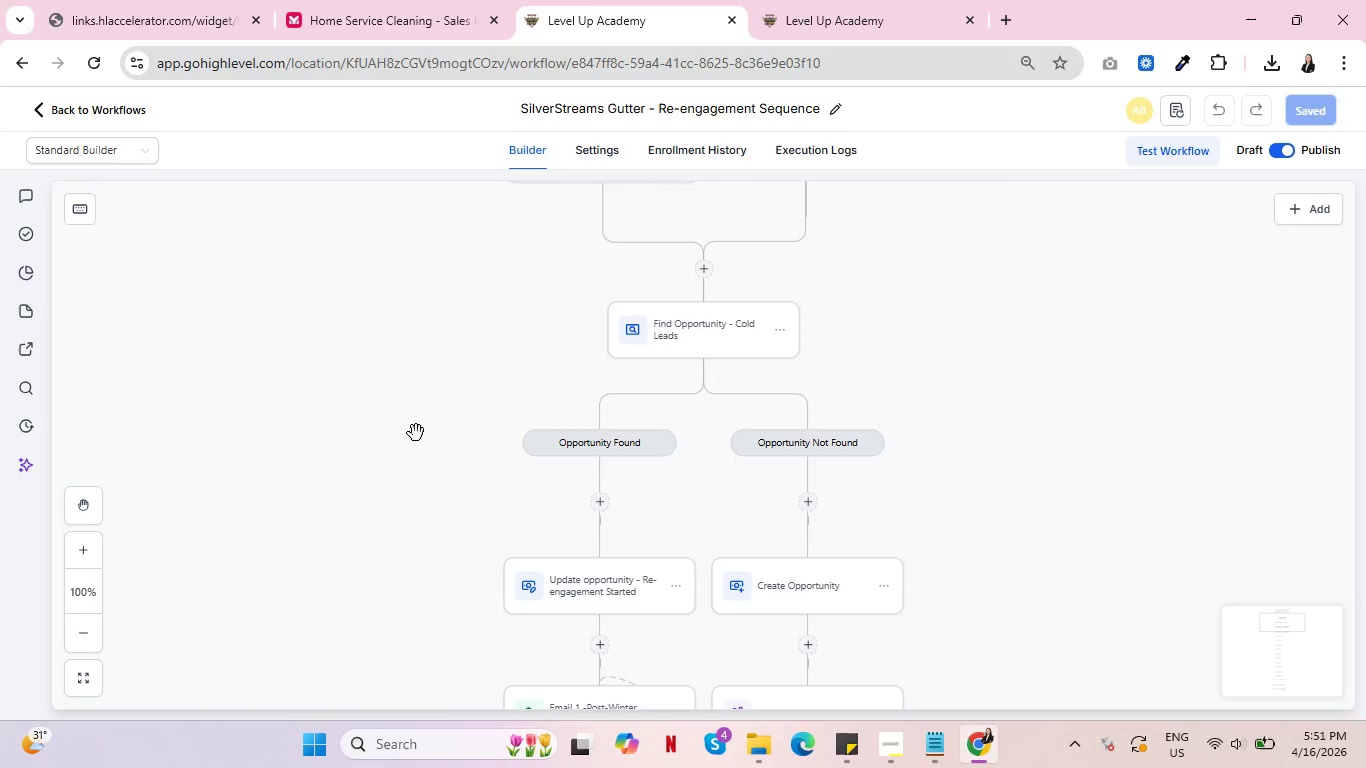 
wait(19.19)
 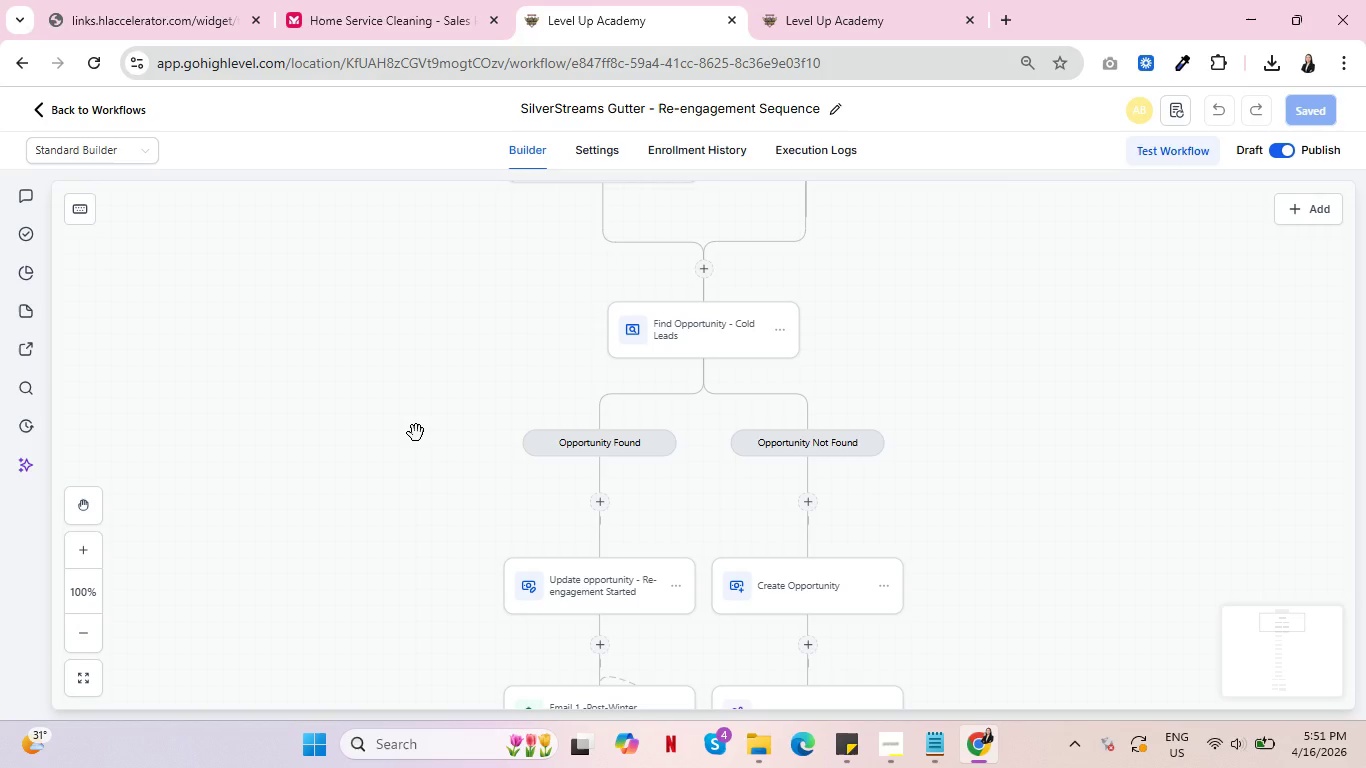 
left_click([707, 149])
 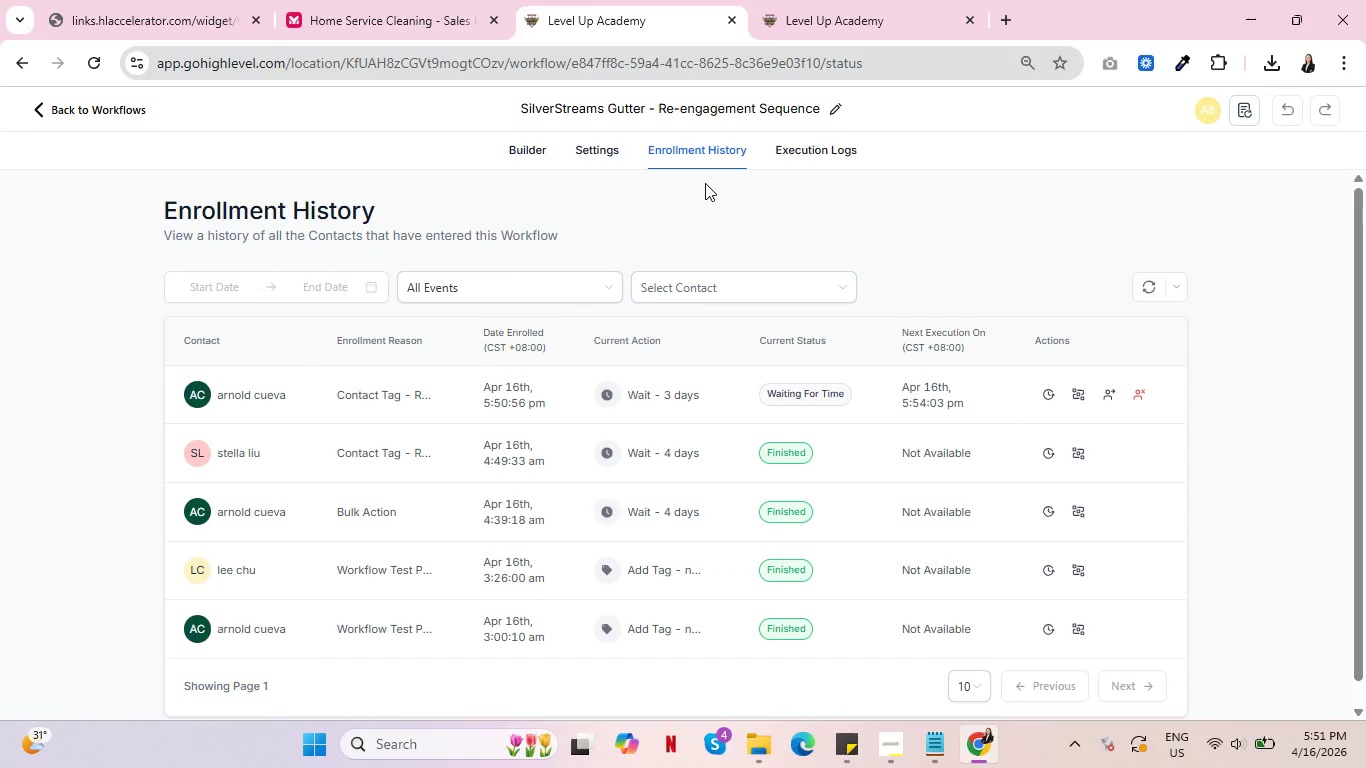 
wait(6.37)
 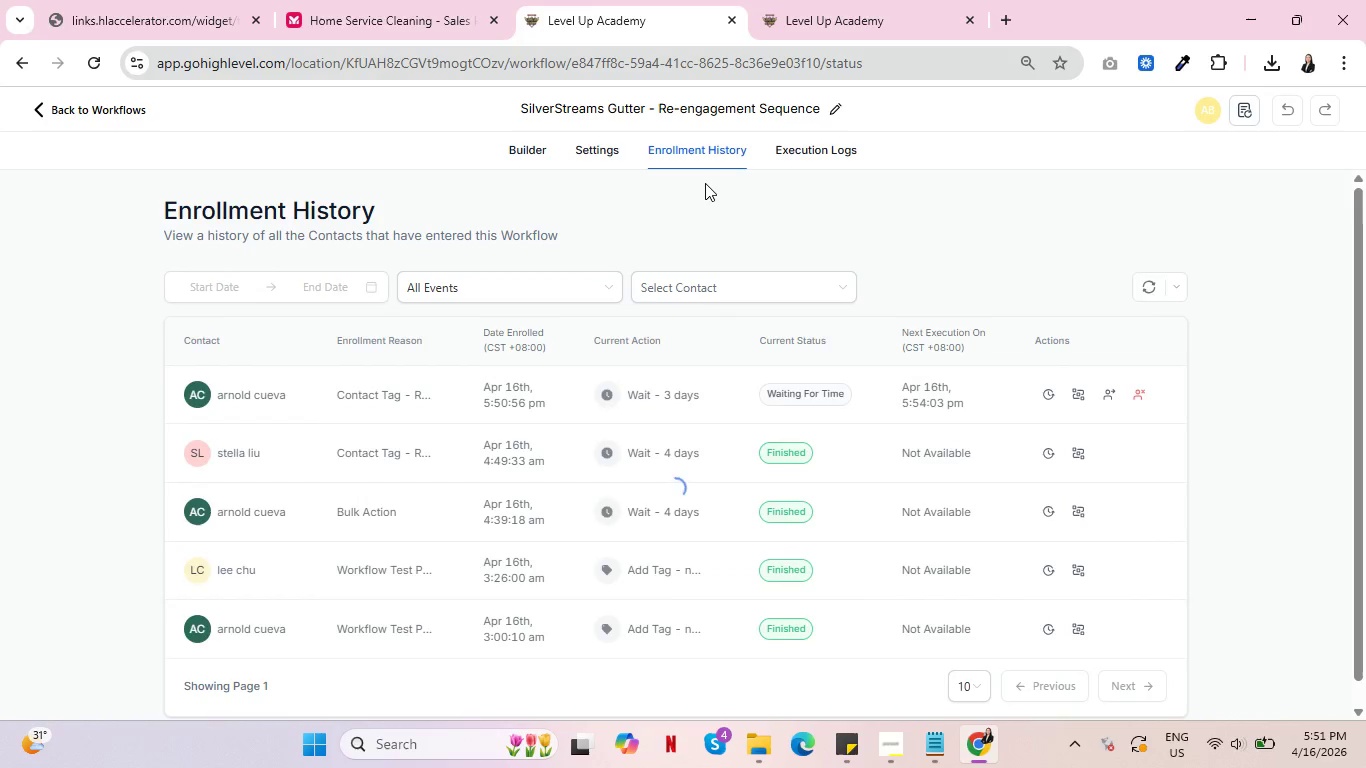 
mouse_move([635, 388])
 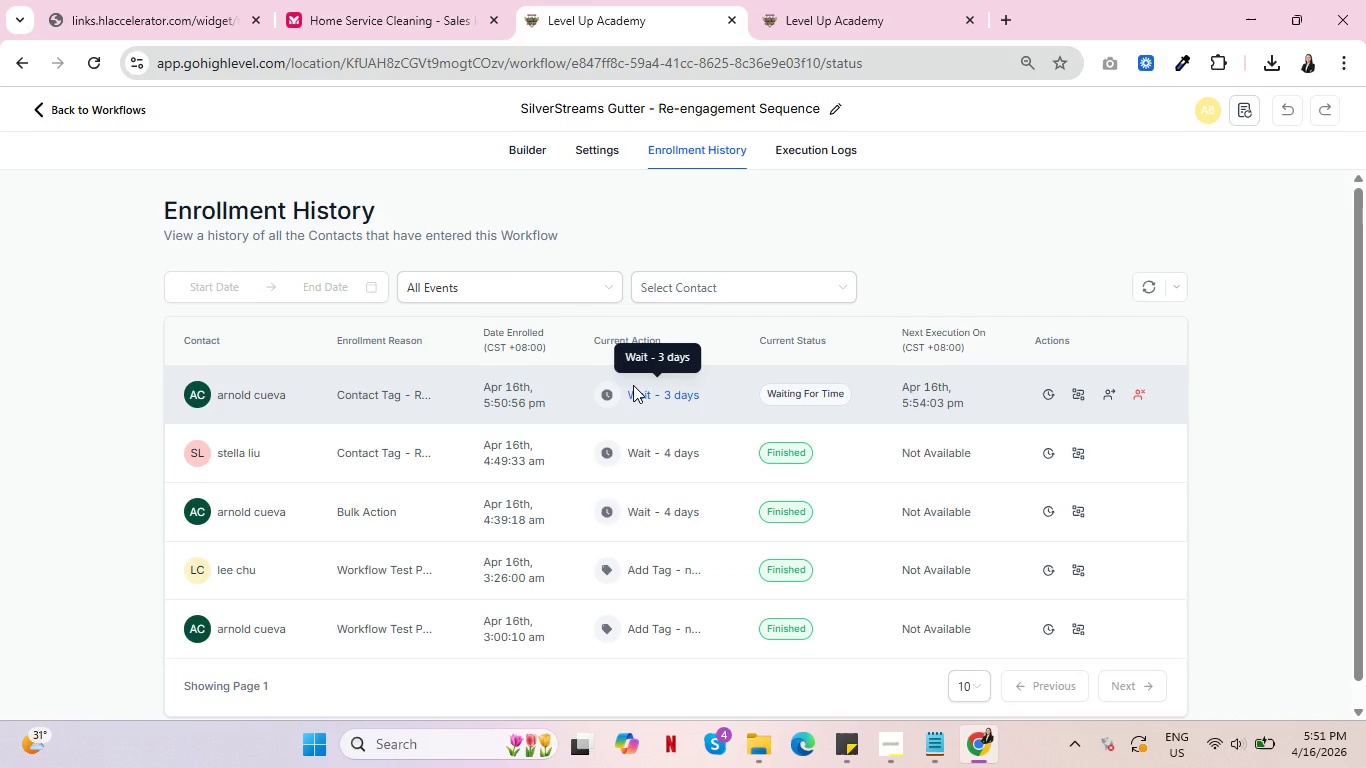 
mouse_move([384, 398])
 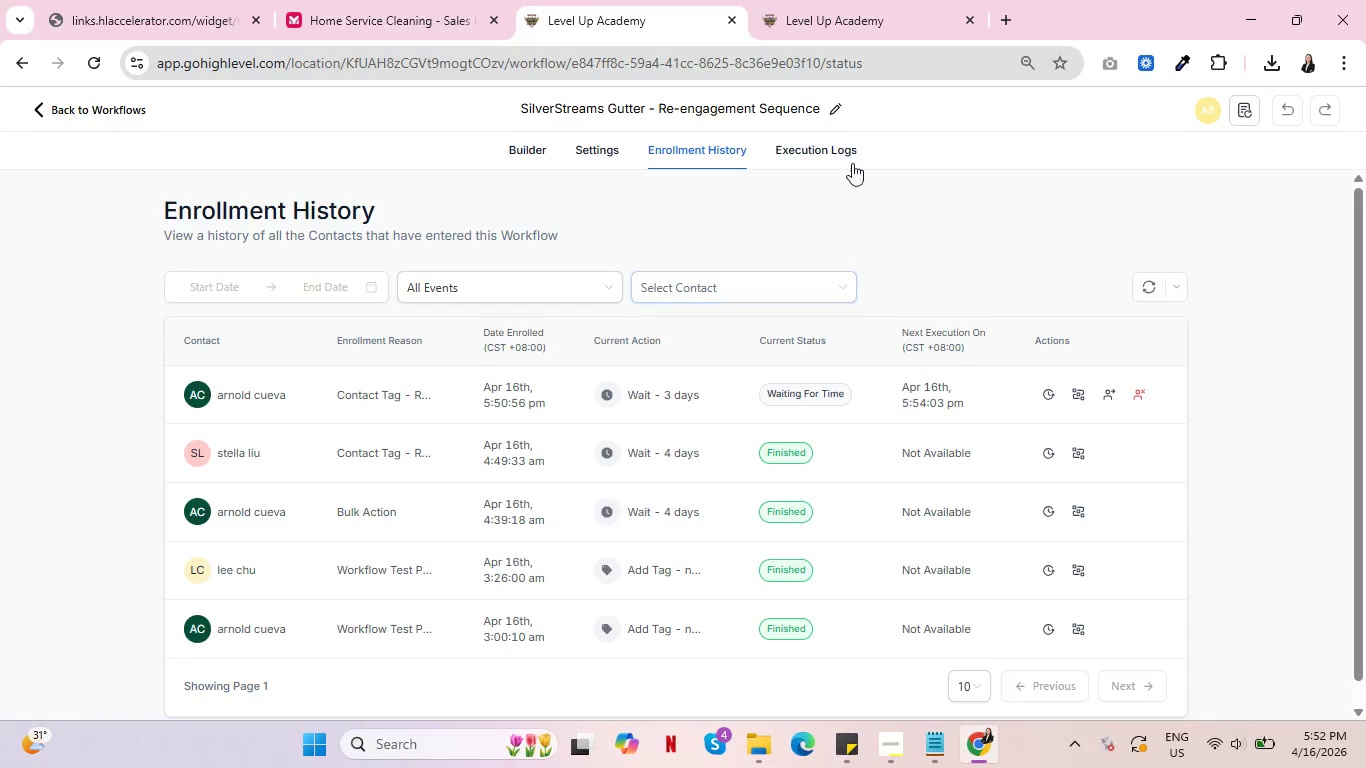 
left_click([817, 149])
 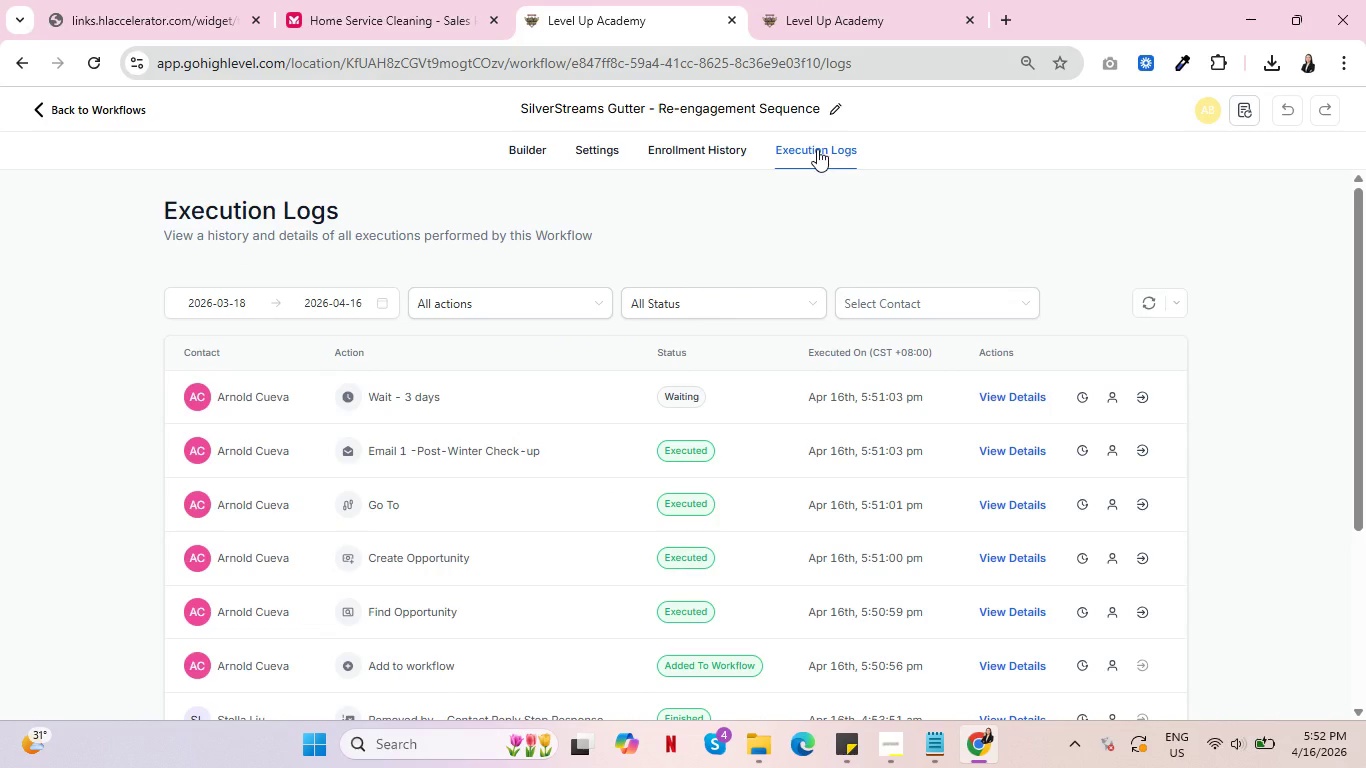 
wait(40.78)
 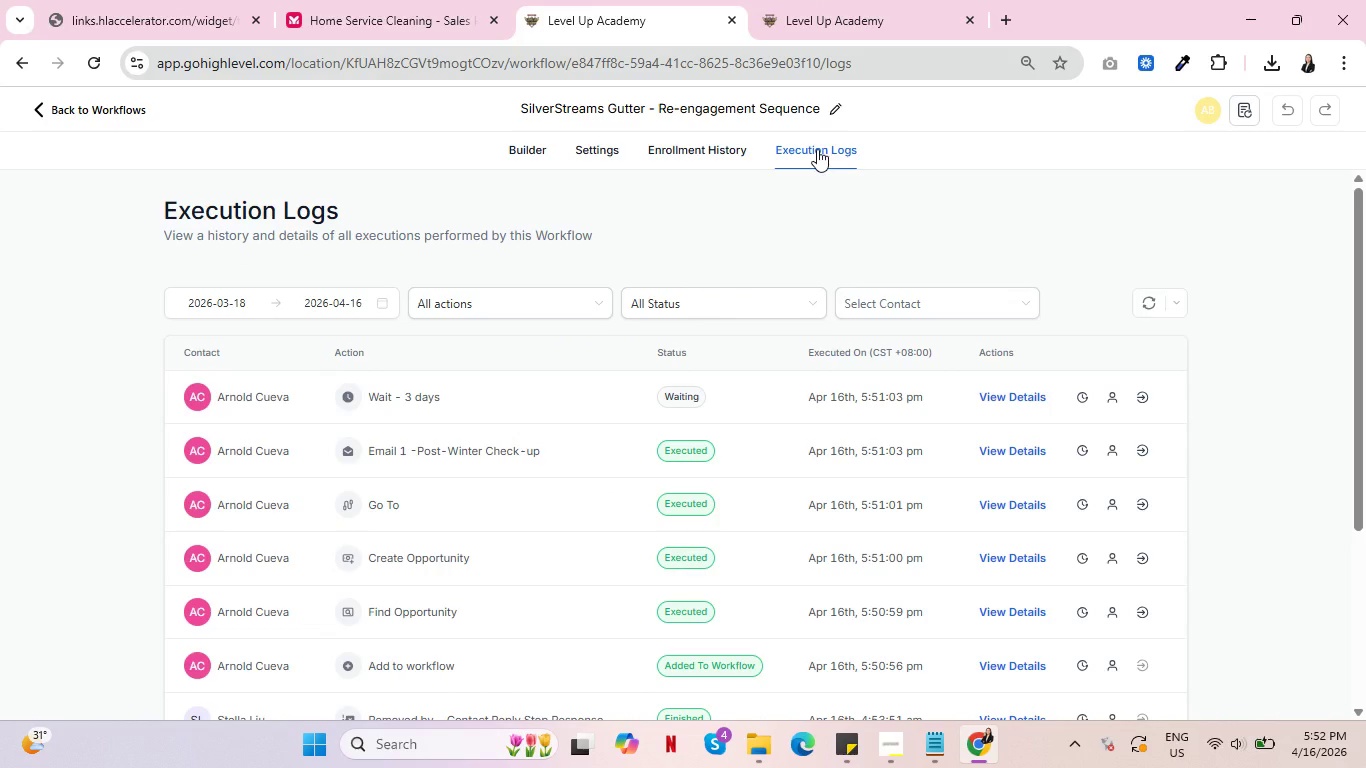 
left_click([710, 147])
 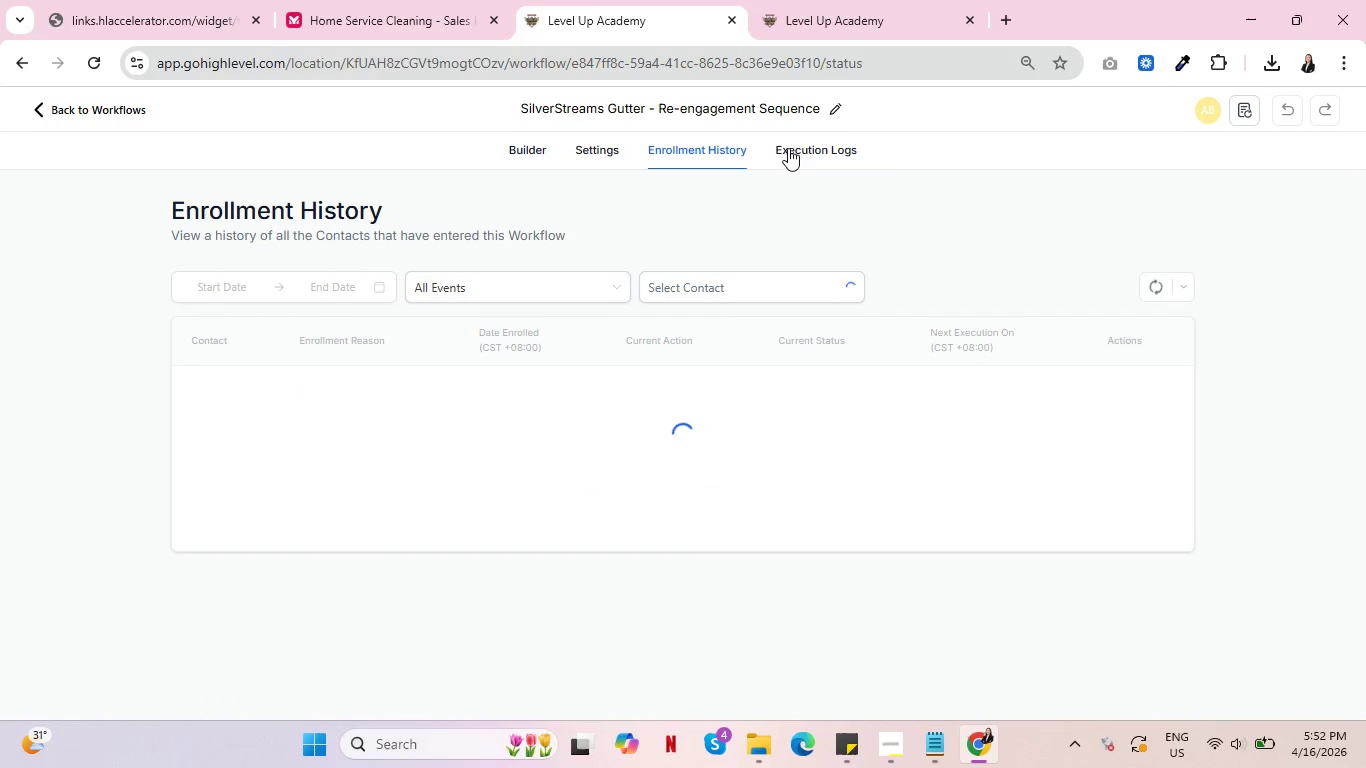 
left_click([799, 148])
 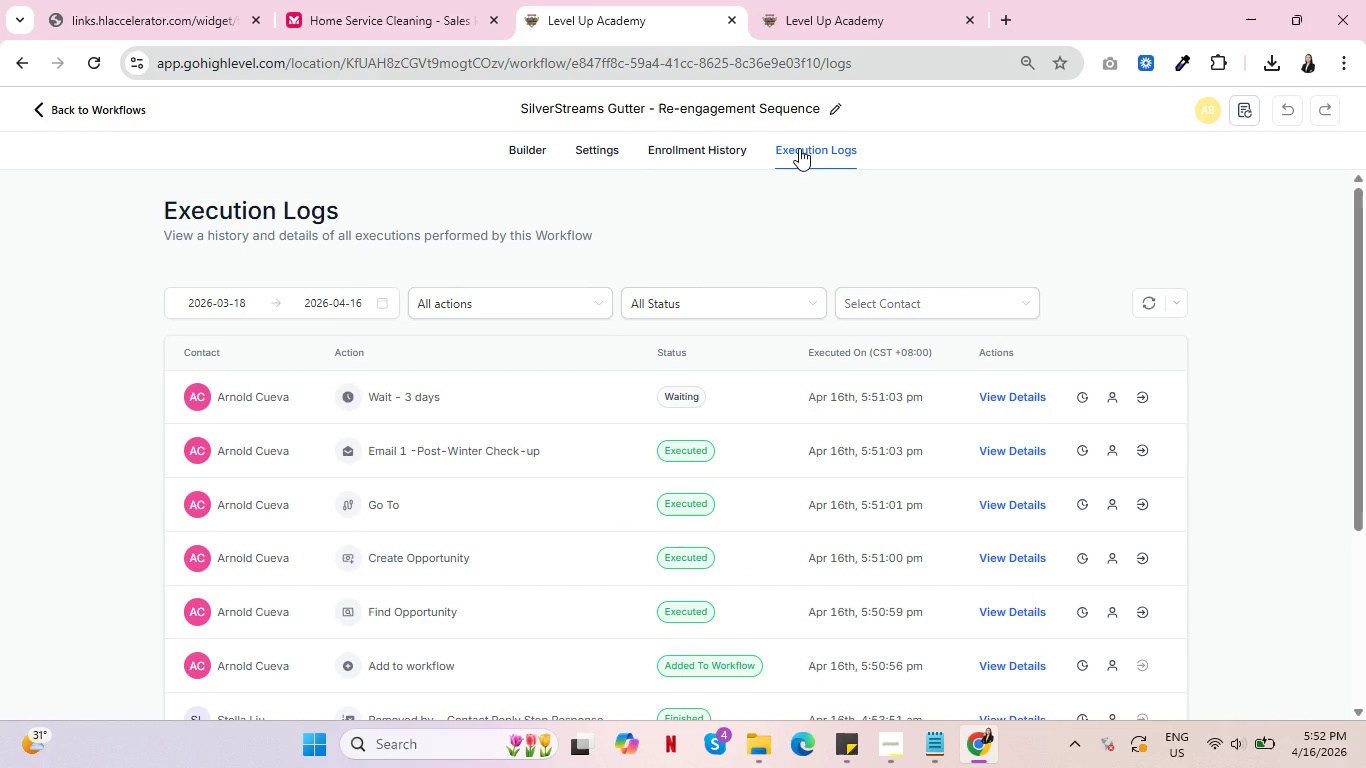 
wait(8.78)
 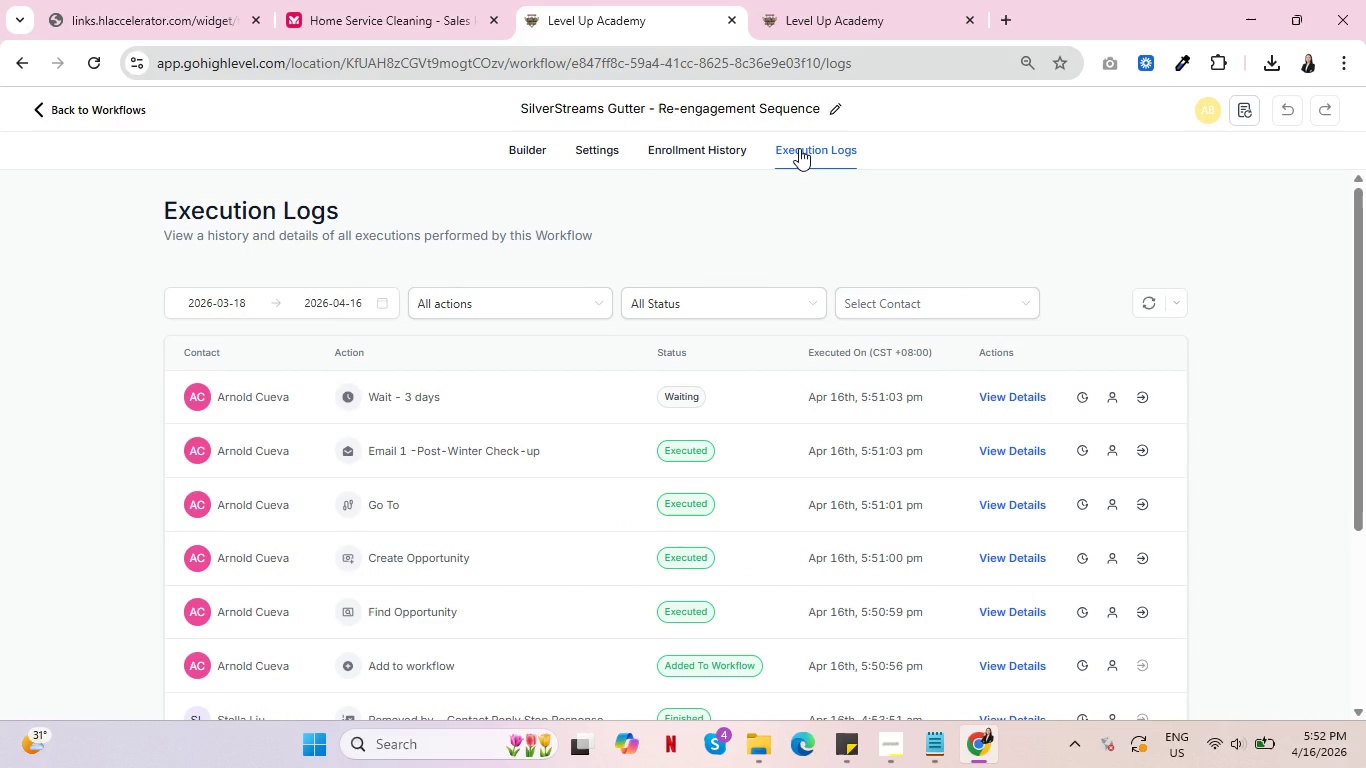 
left_click([832, 13])
 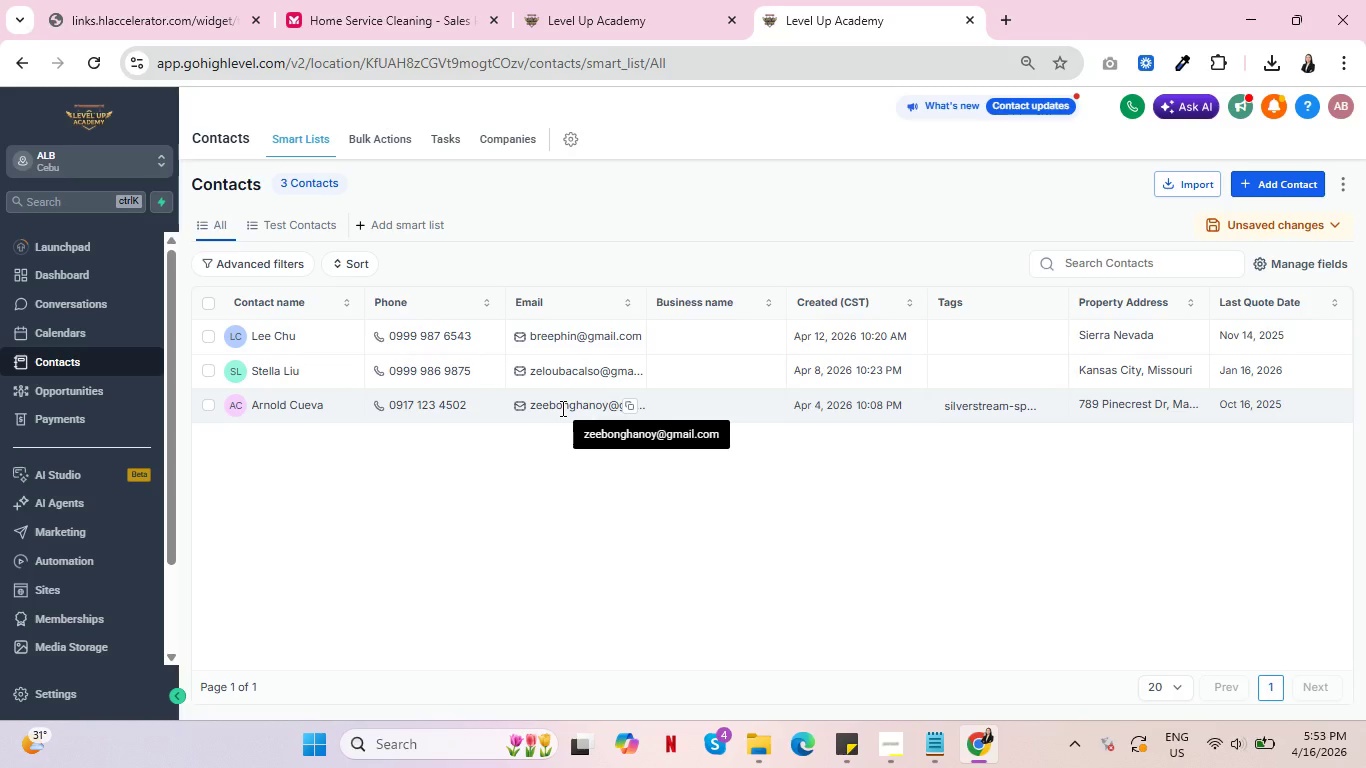 
wait(28.08)
 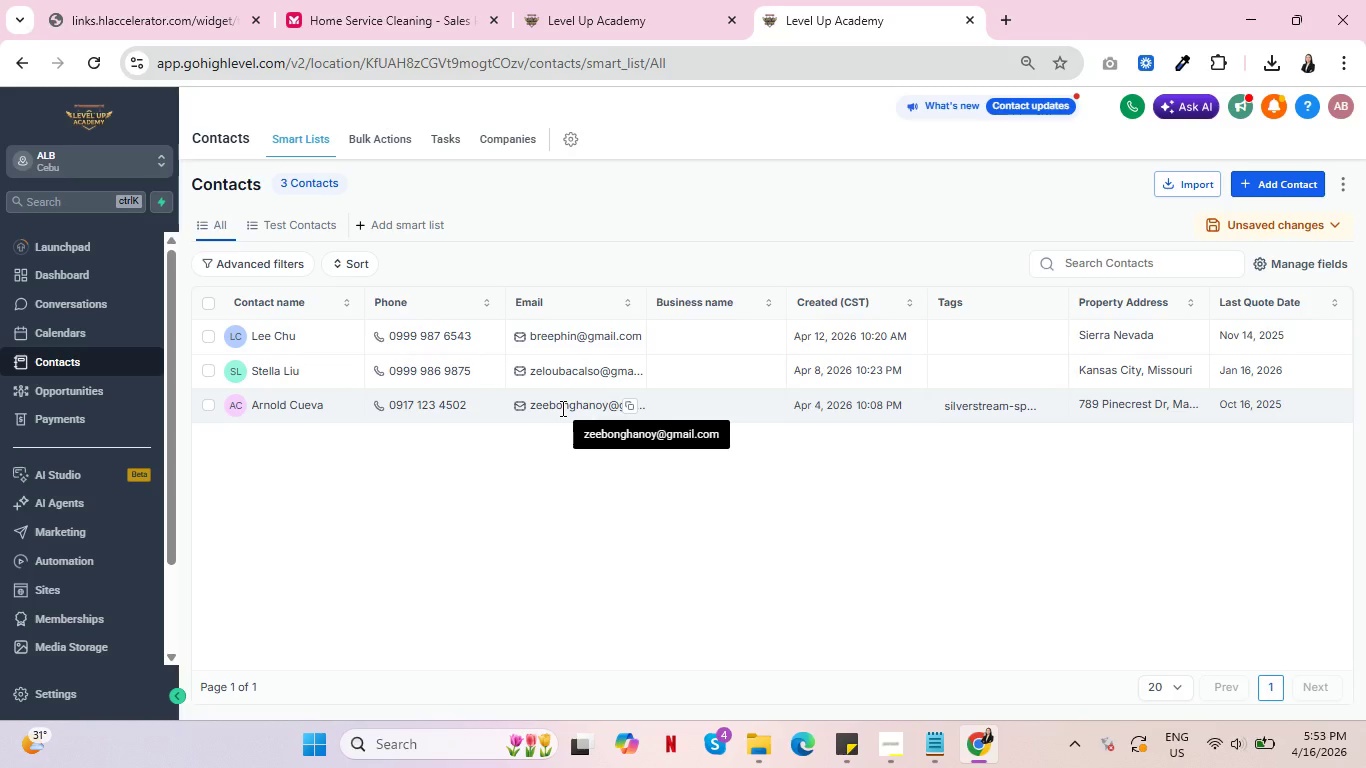 
left_click([606, 0])
 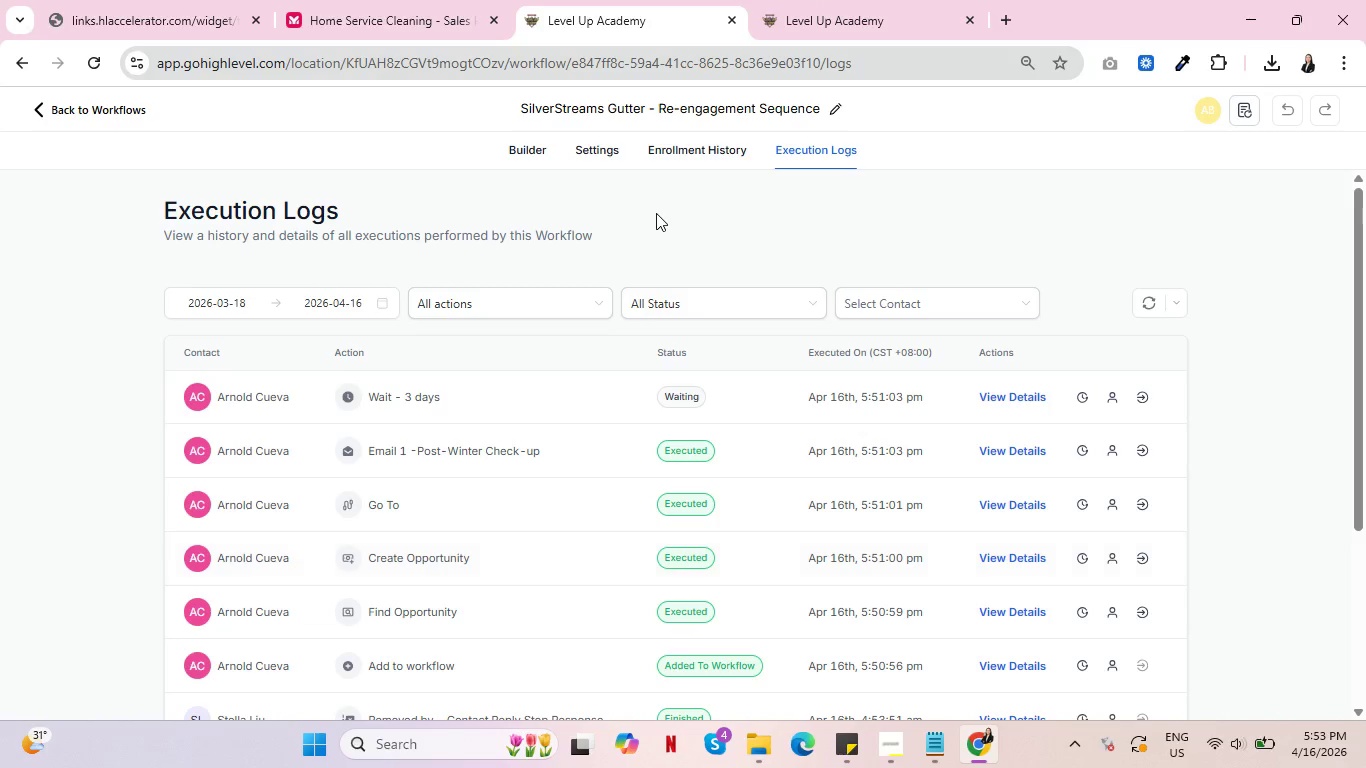 
left_click([523, 151])
 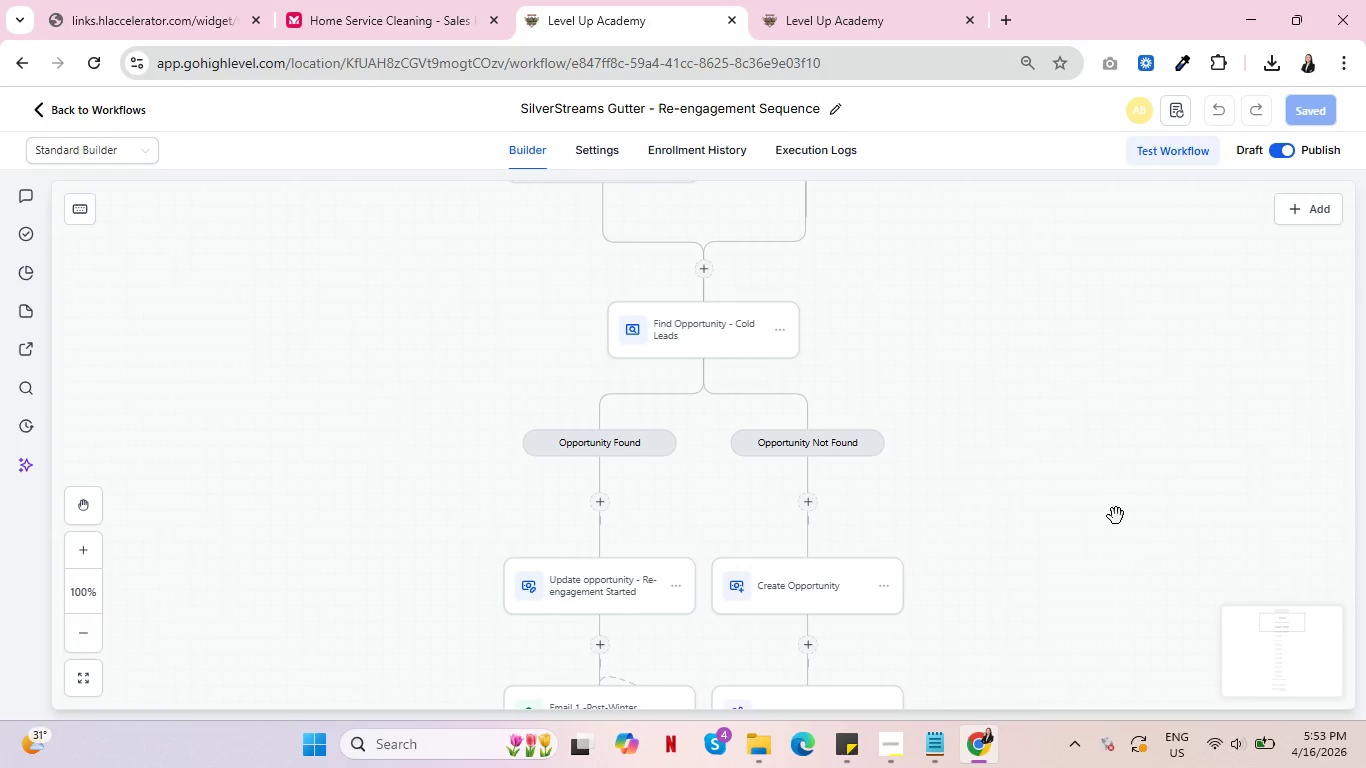 
scroll: coordinate [1052, 511], scroll_direction: down, amount: 36.0
 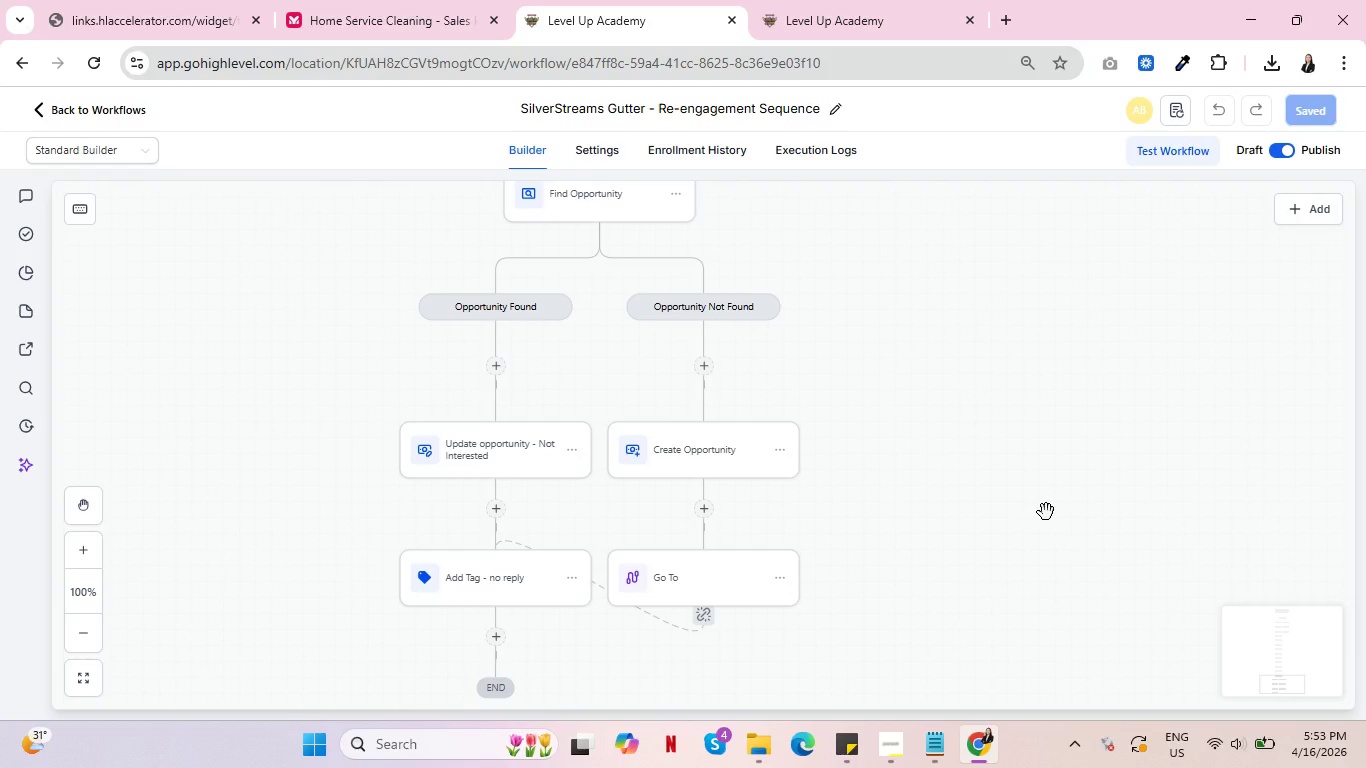 
scroll: coordinate [1042, 513], scroll_direction: up, amount: 3.0
 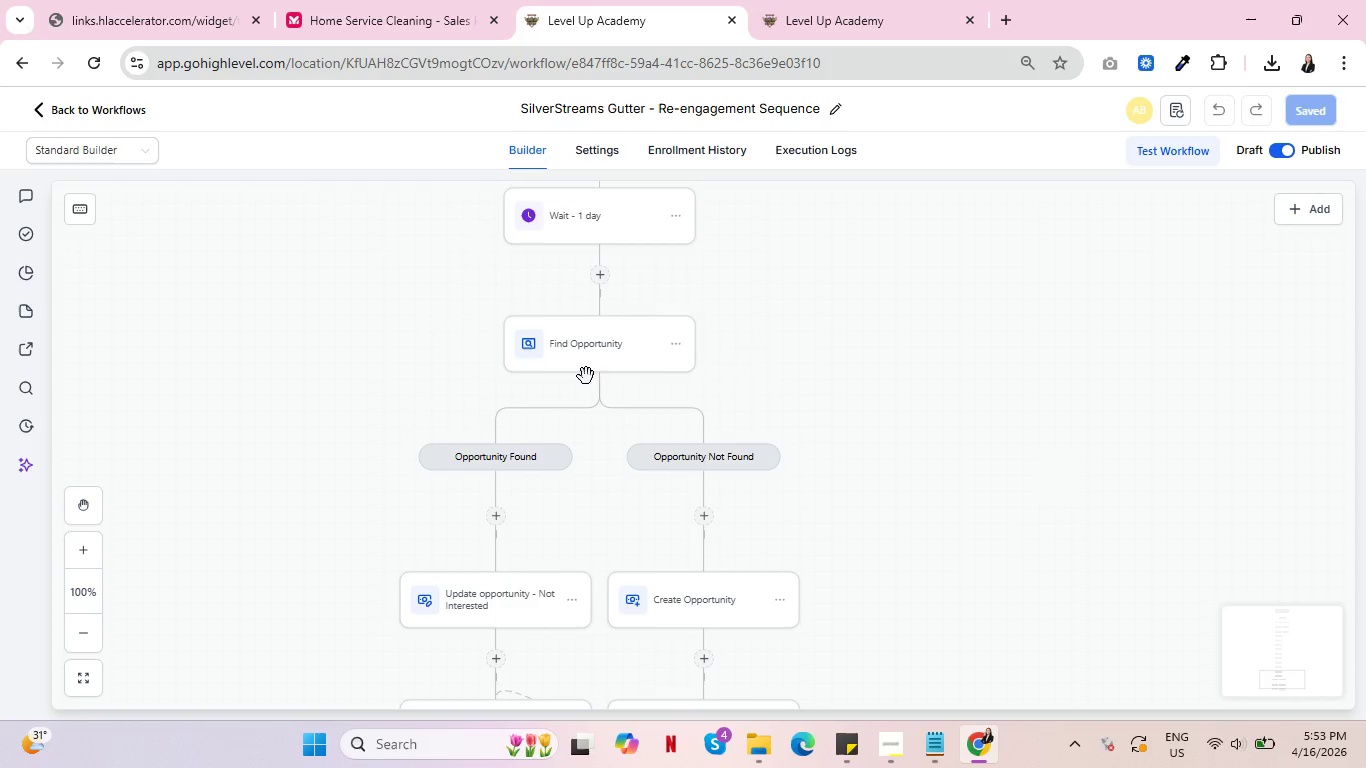 
left_click([588, 361])
 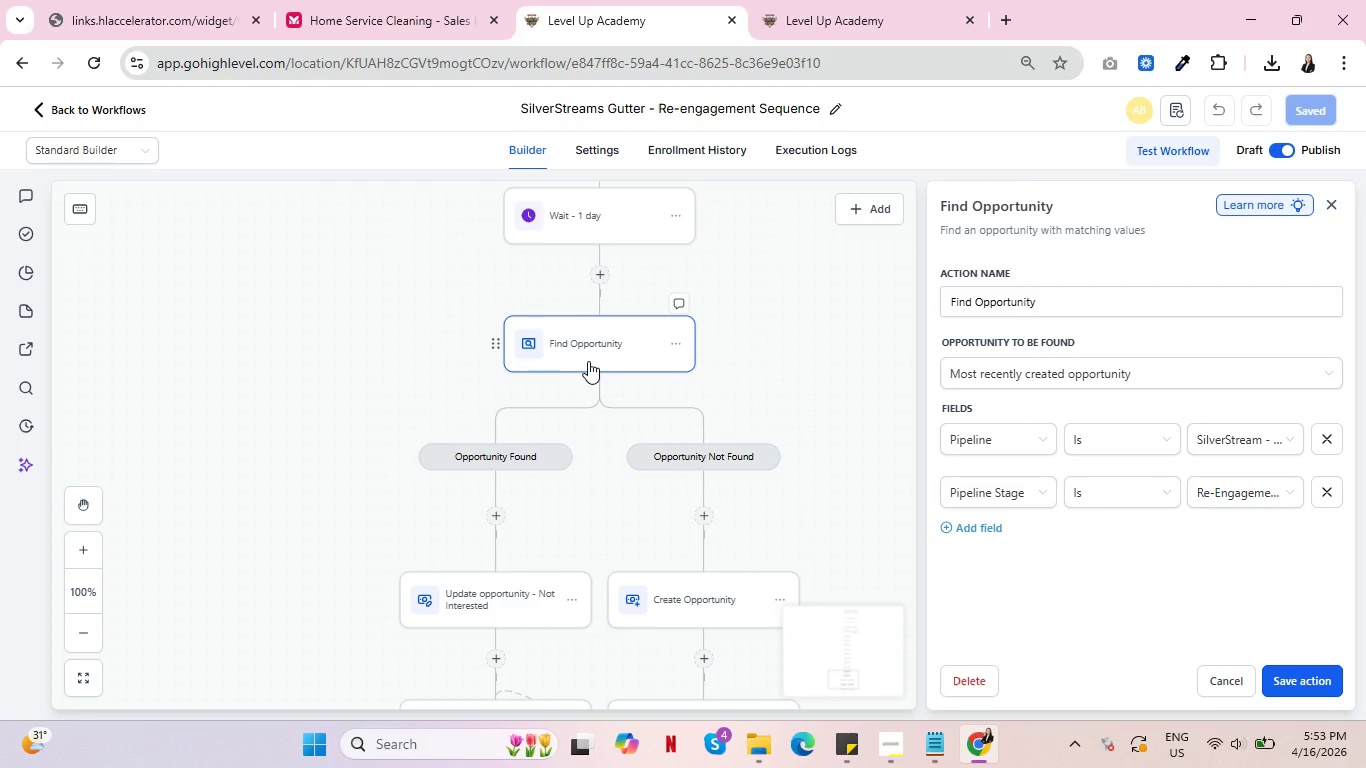 
wait(5.55)
 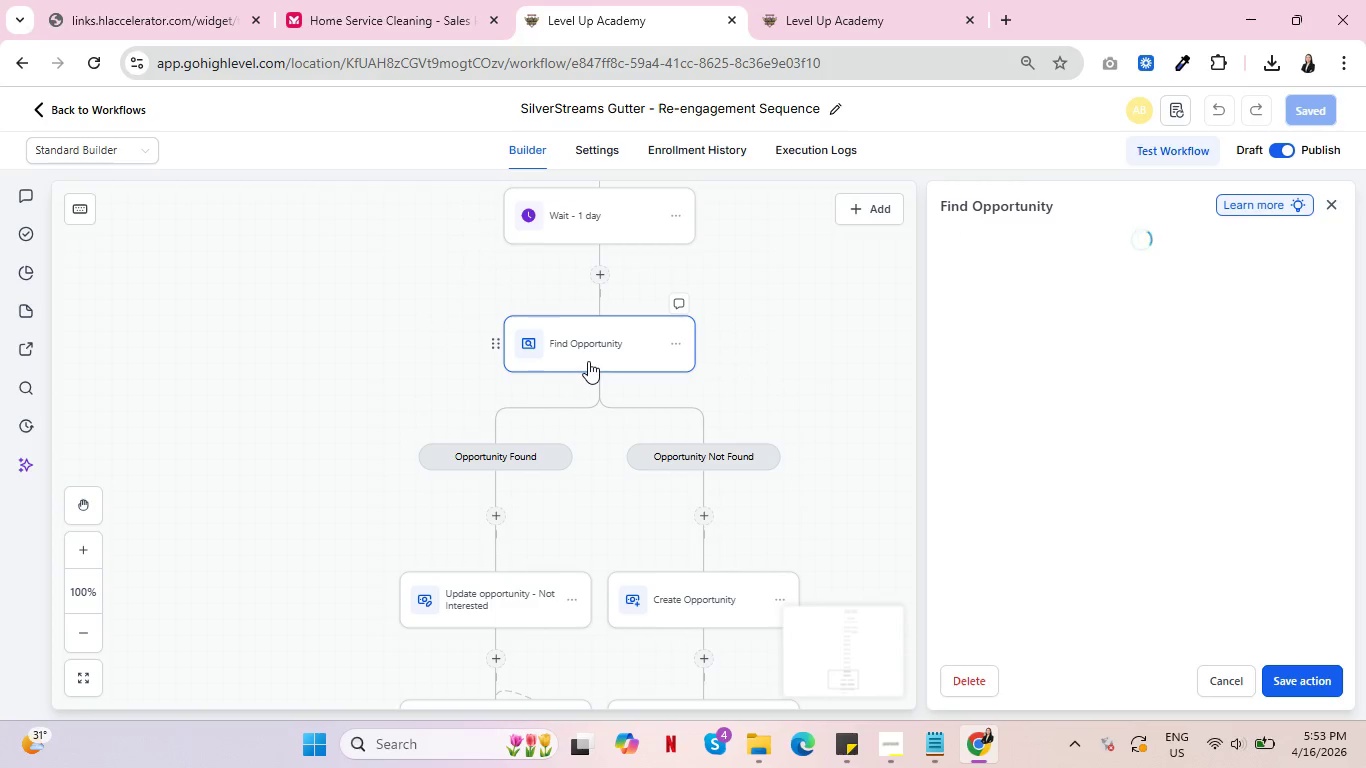 
mouse_move([1220, 523])
 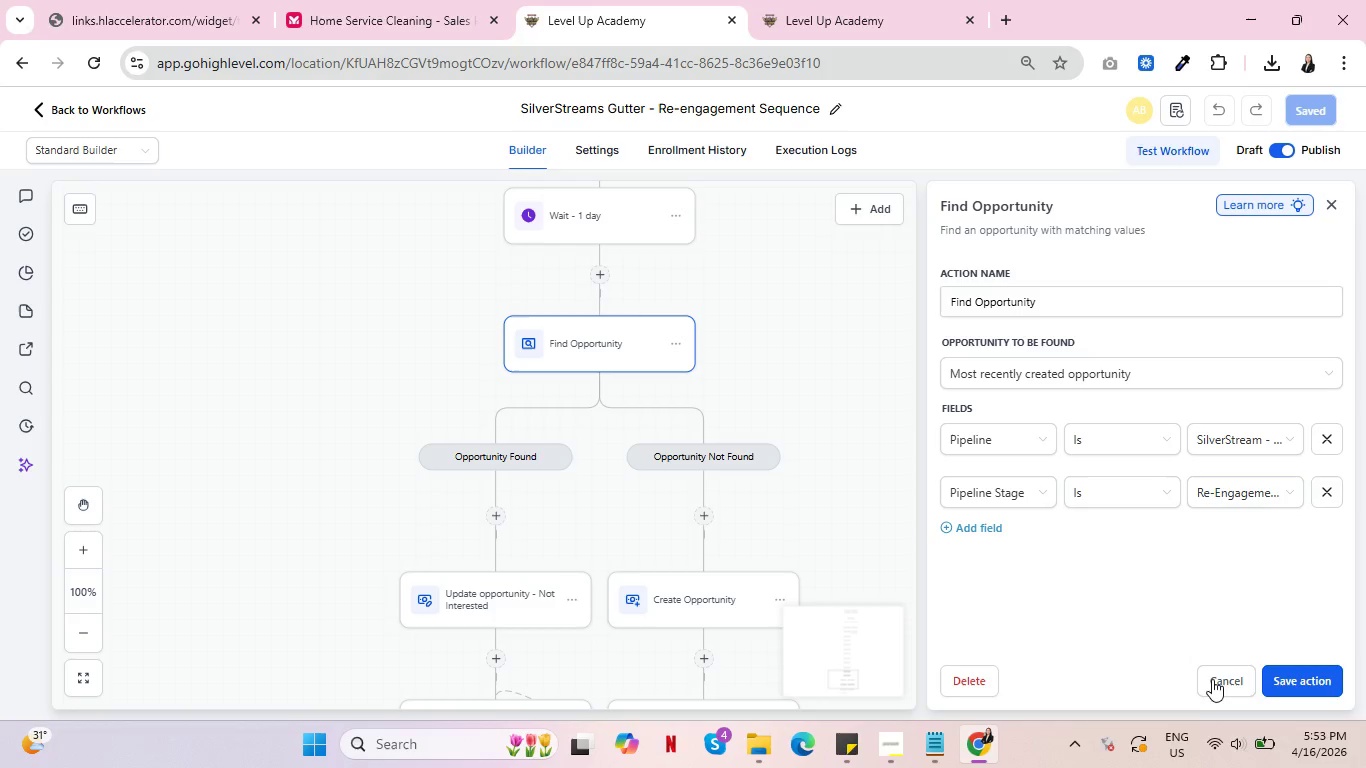 
left_click([1212, 676])
 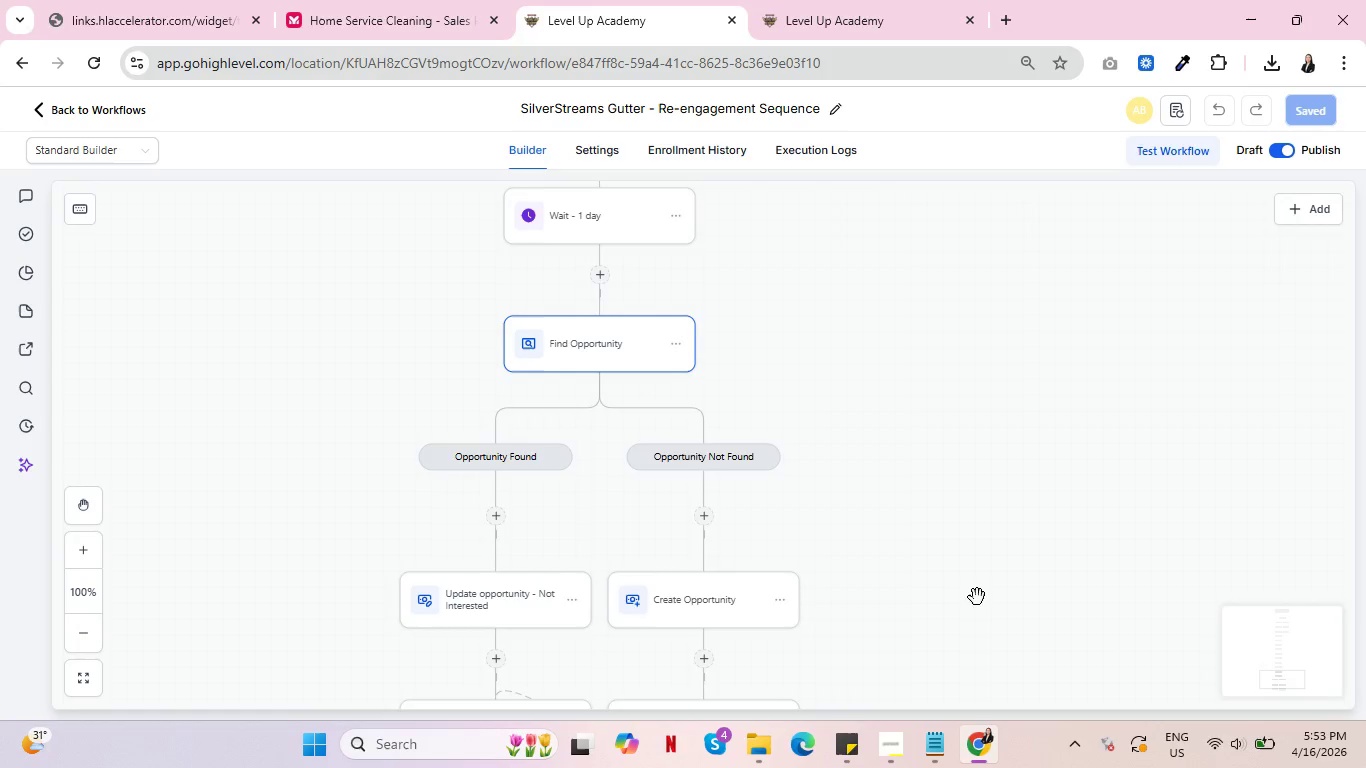 
scroll: coordinate [964, 599], scroll_direction: down, amount: 3.0
 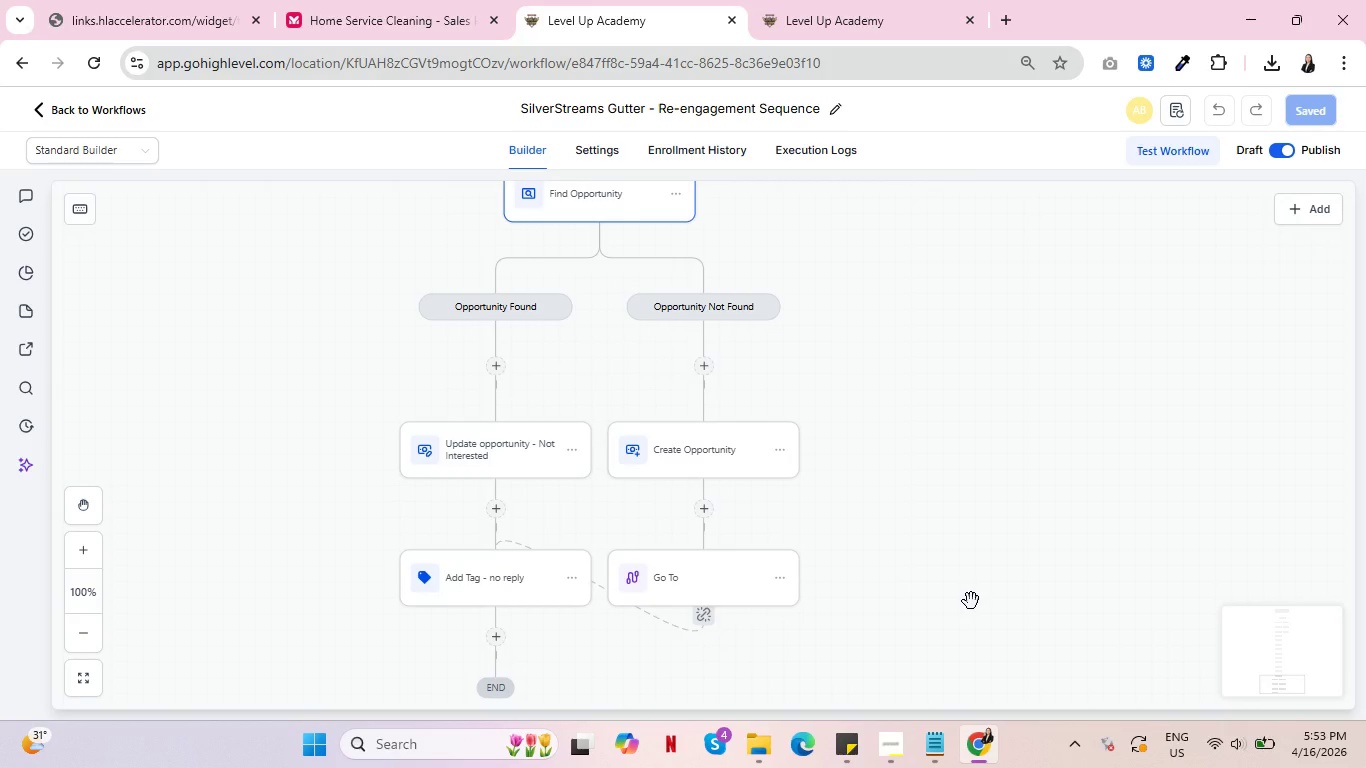 
scroll: coordinate [1011, 613], scroll_direction: up, amount: 26.0
 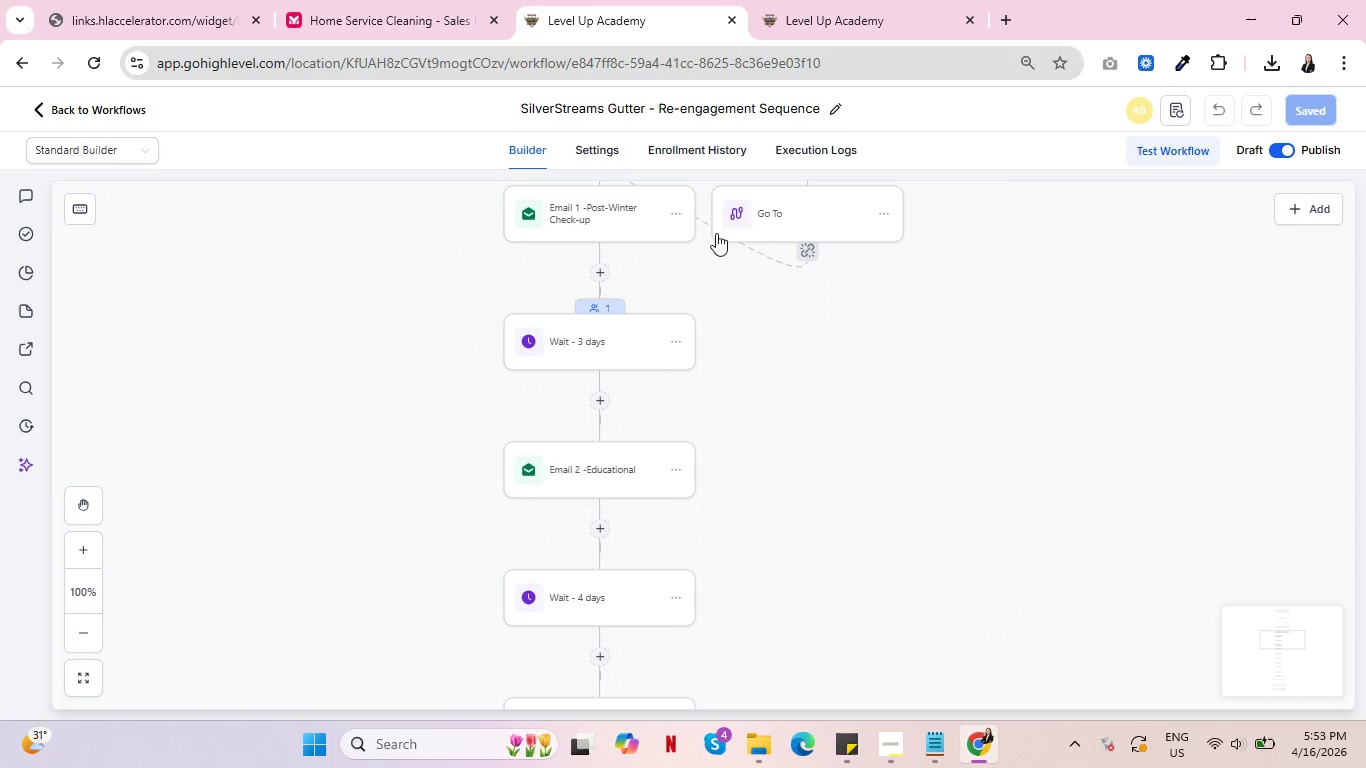 
left_click([708, 147])
 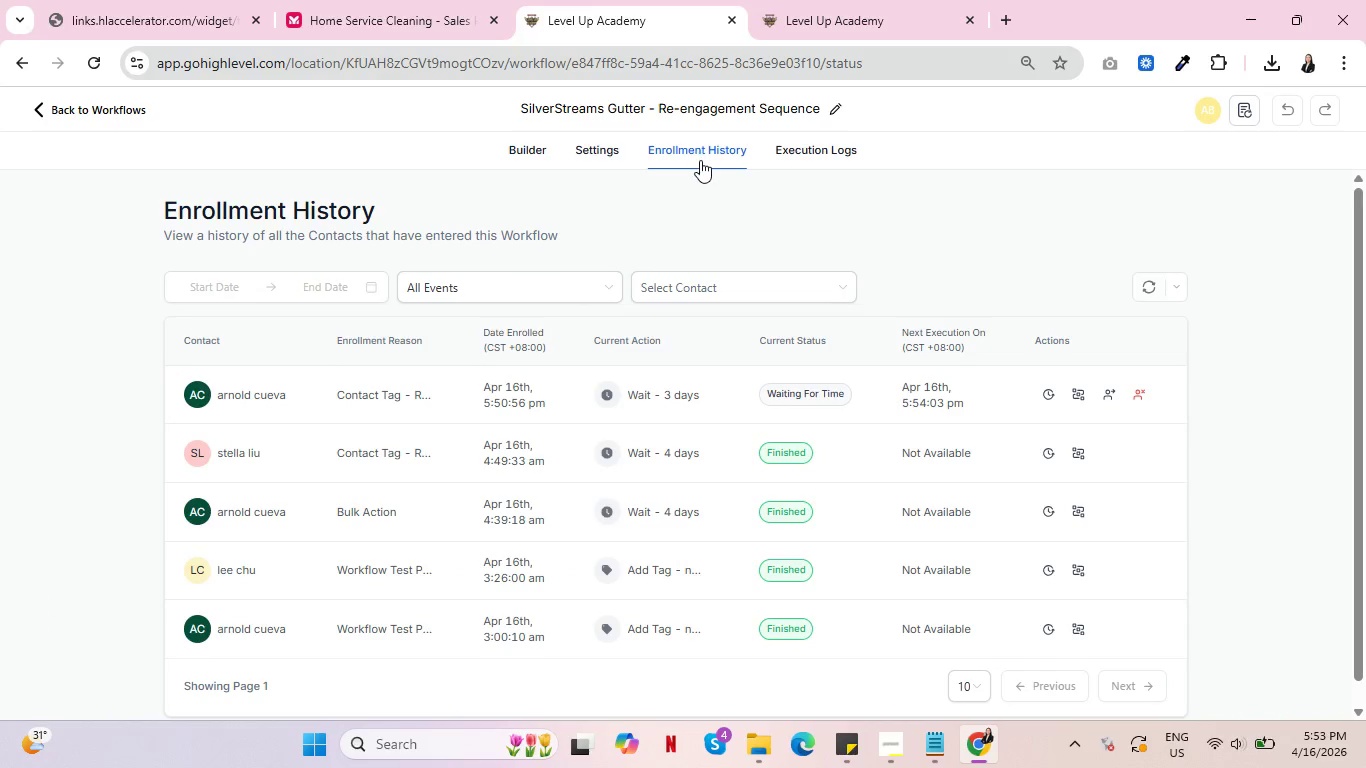 
left_click([804, 144])
 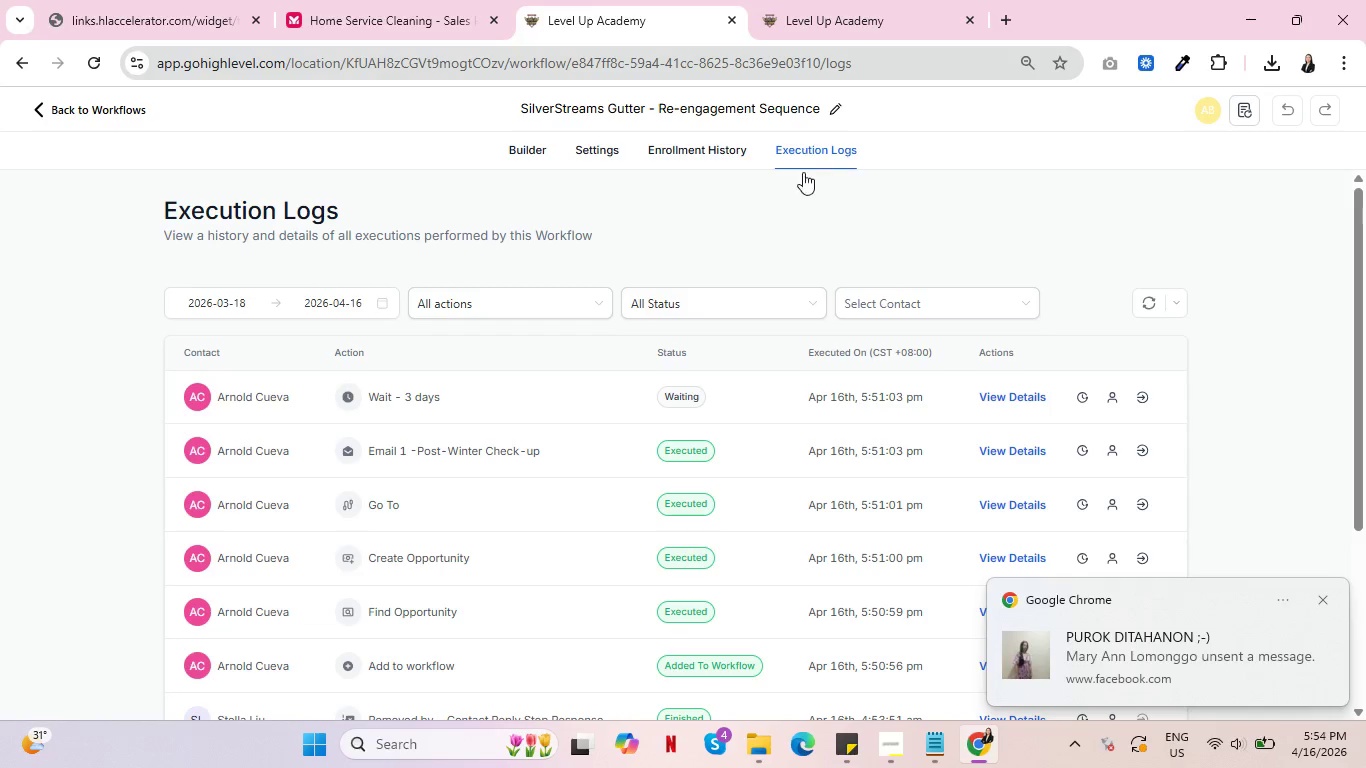 
wait(6.2)
 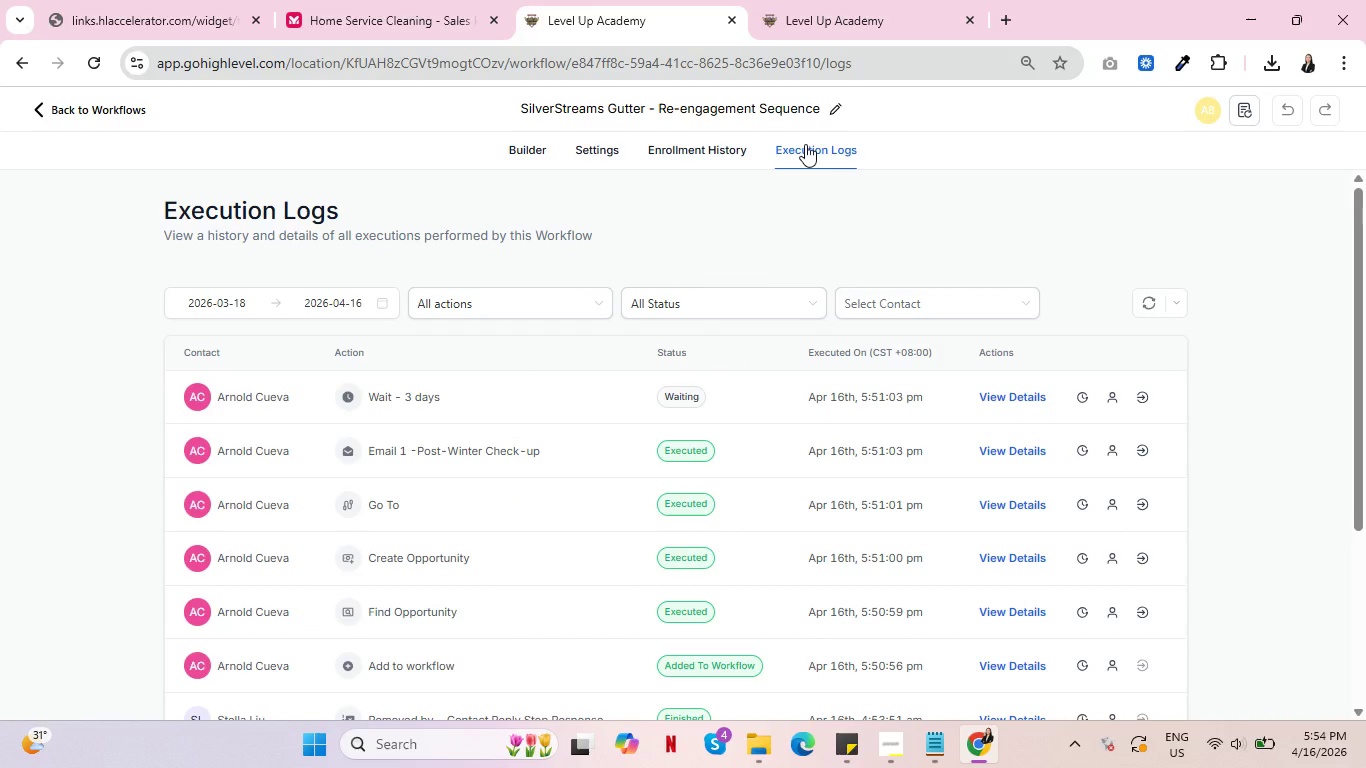 
left_click([1324, 601])
 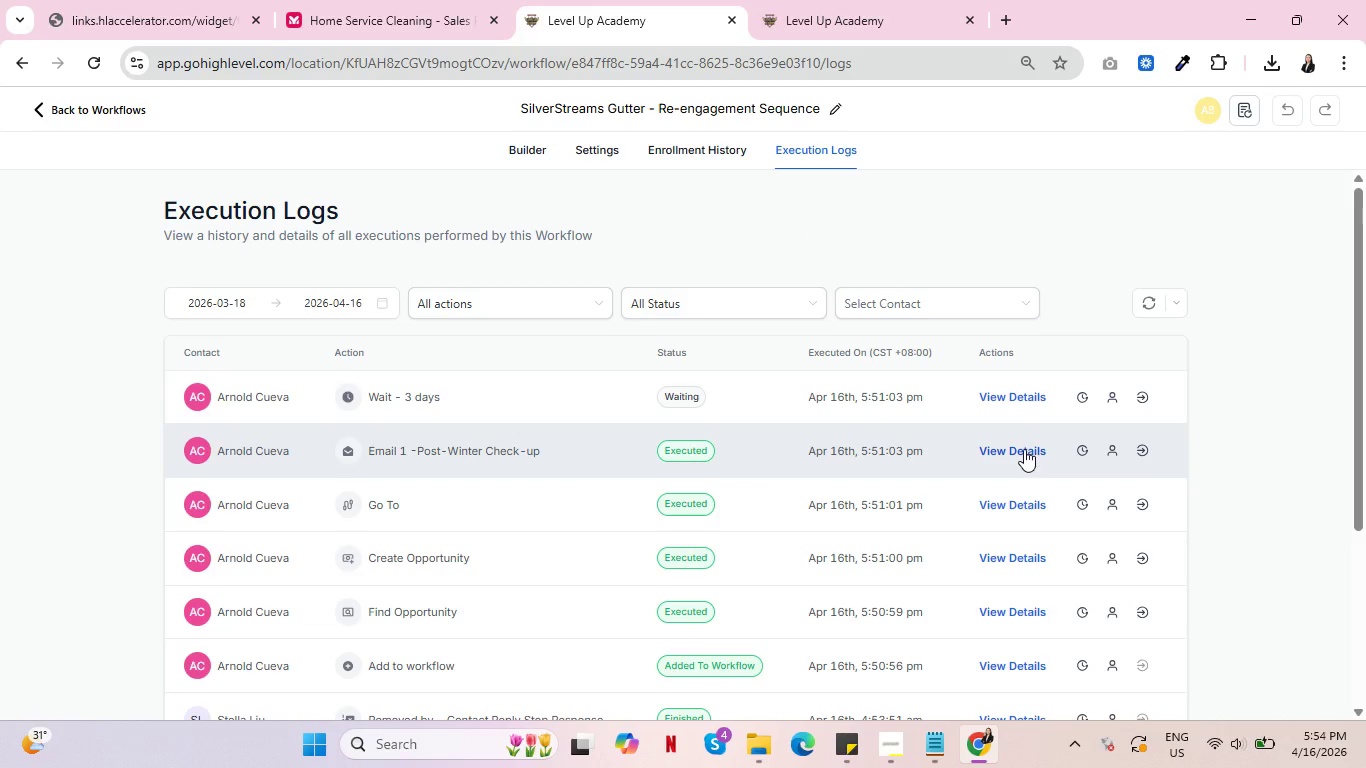 
left_click([1023, 447])
 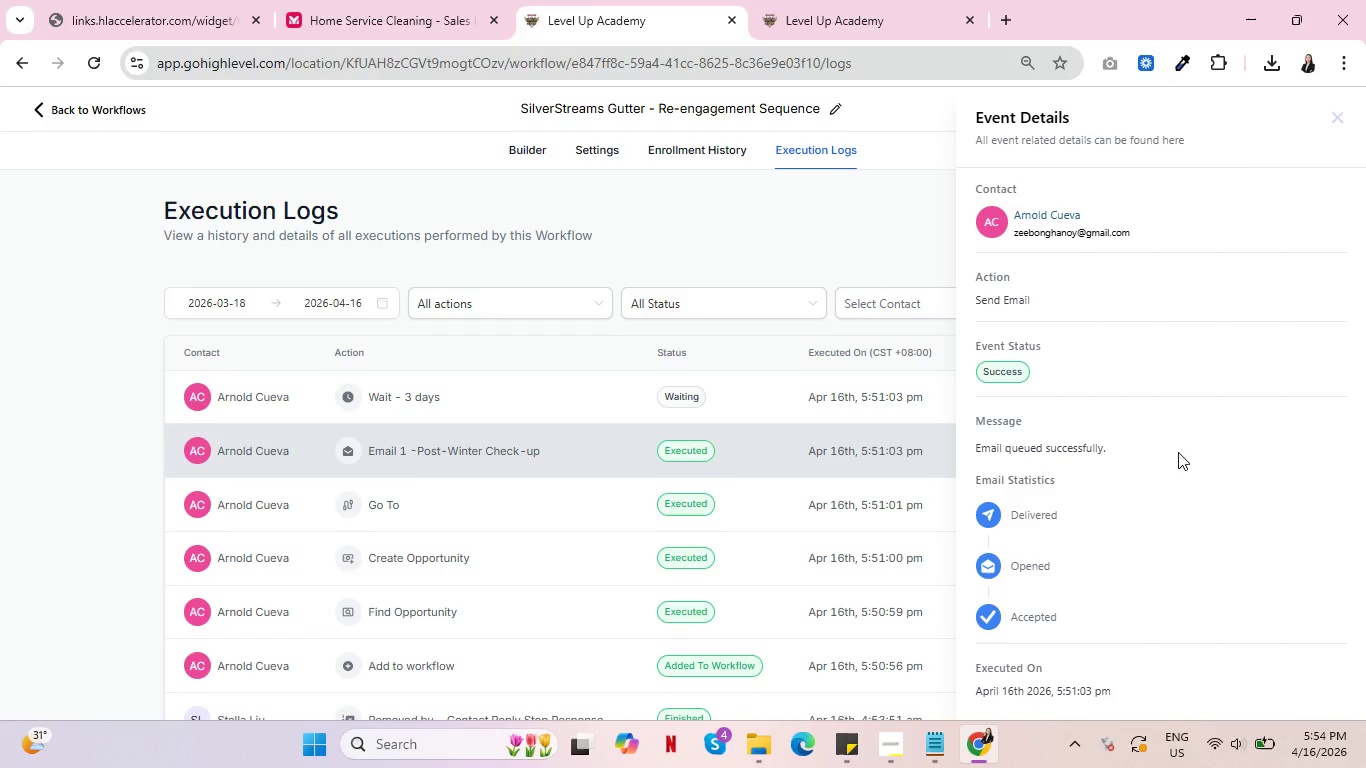 
wait(7.61)
 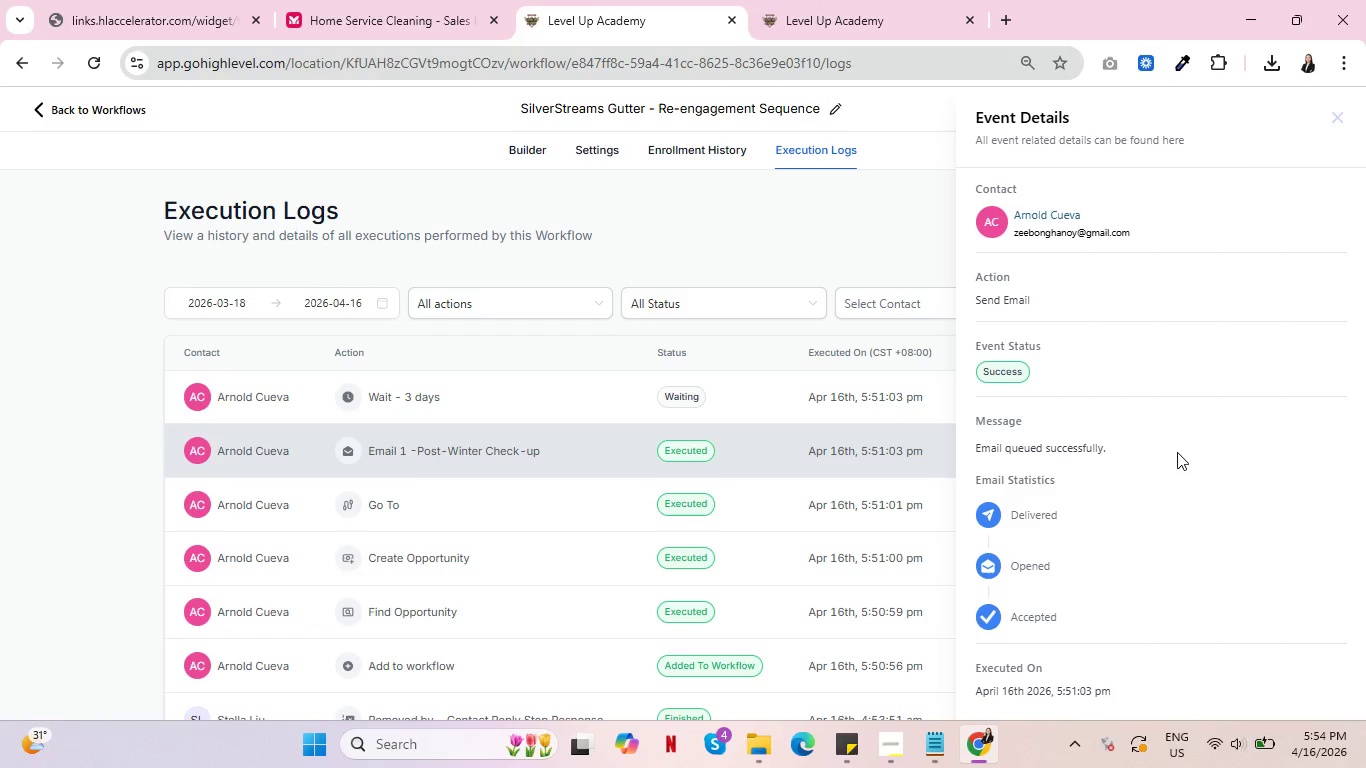 
left_click([1338, 114])
 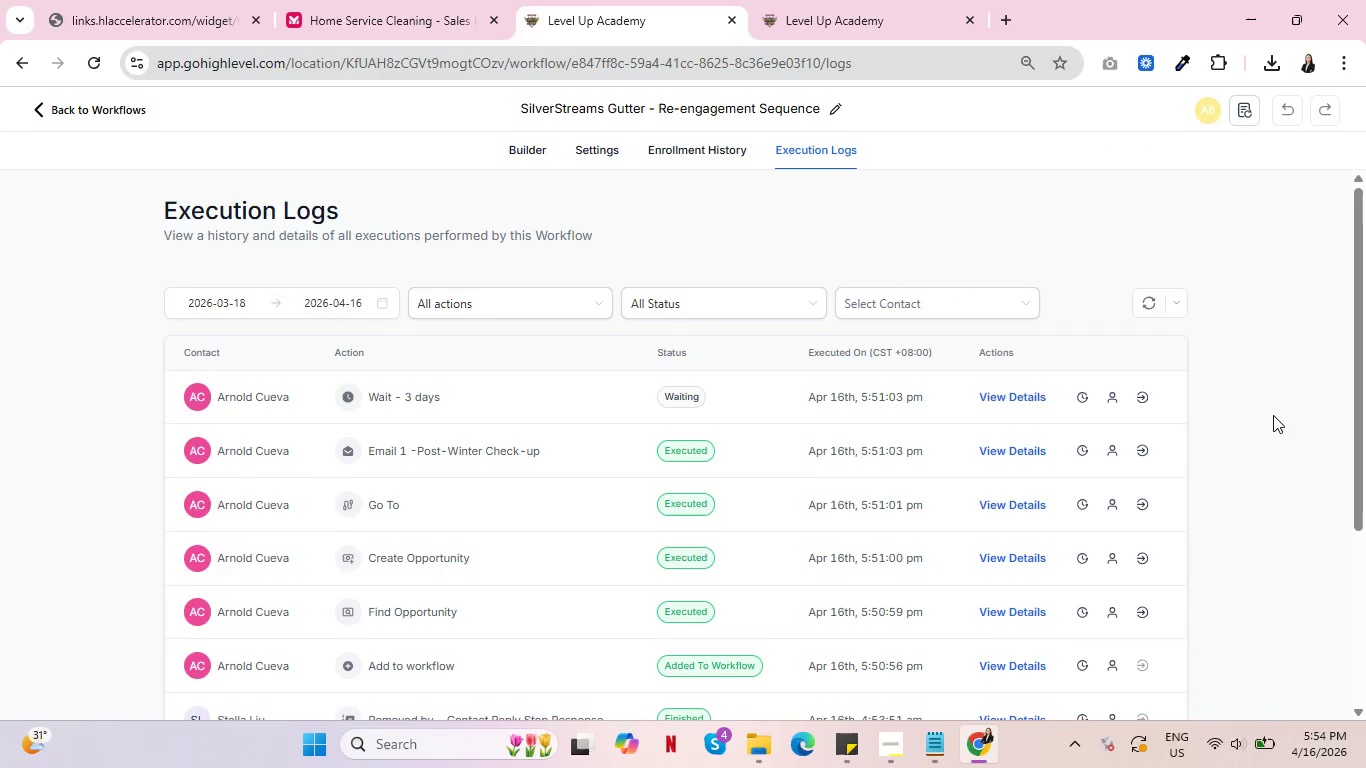 
scroll: coordinate [1240, 427], scroll_direction: down, amount: 3.0
 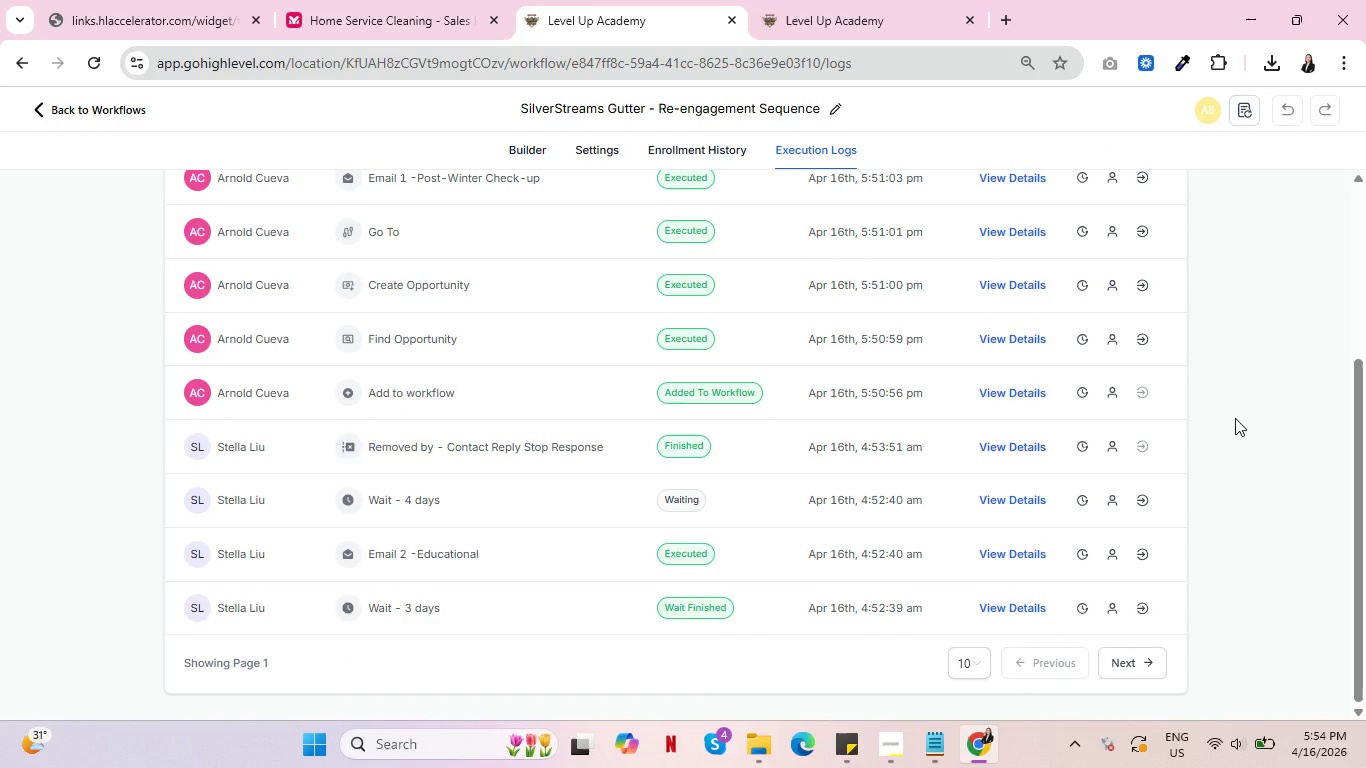 
scroll: coordinate [1237, 418], scroll_direction: up, amount: 7.0
 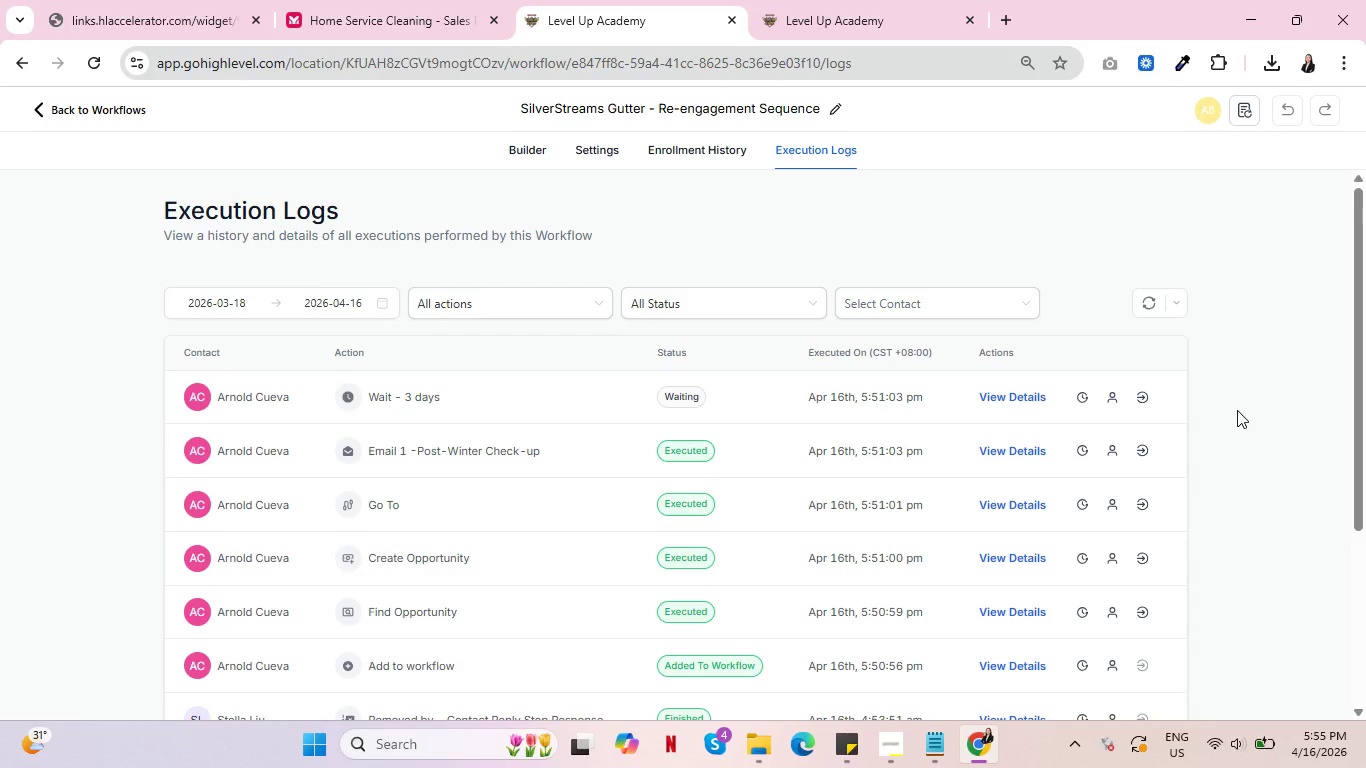 
wait(52.92)
 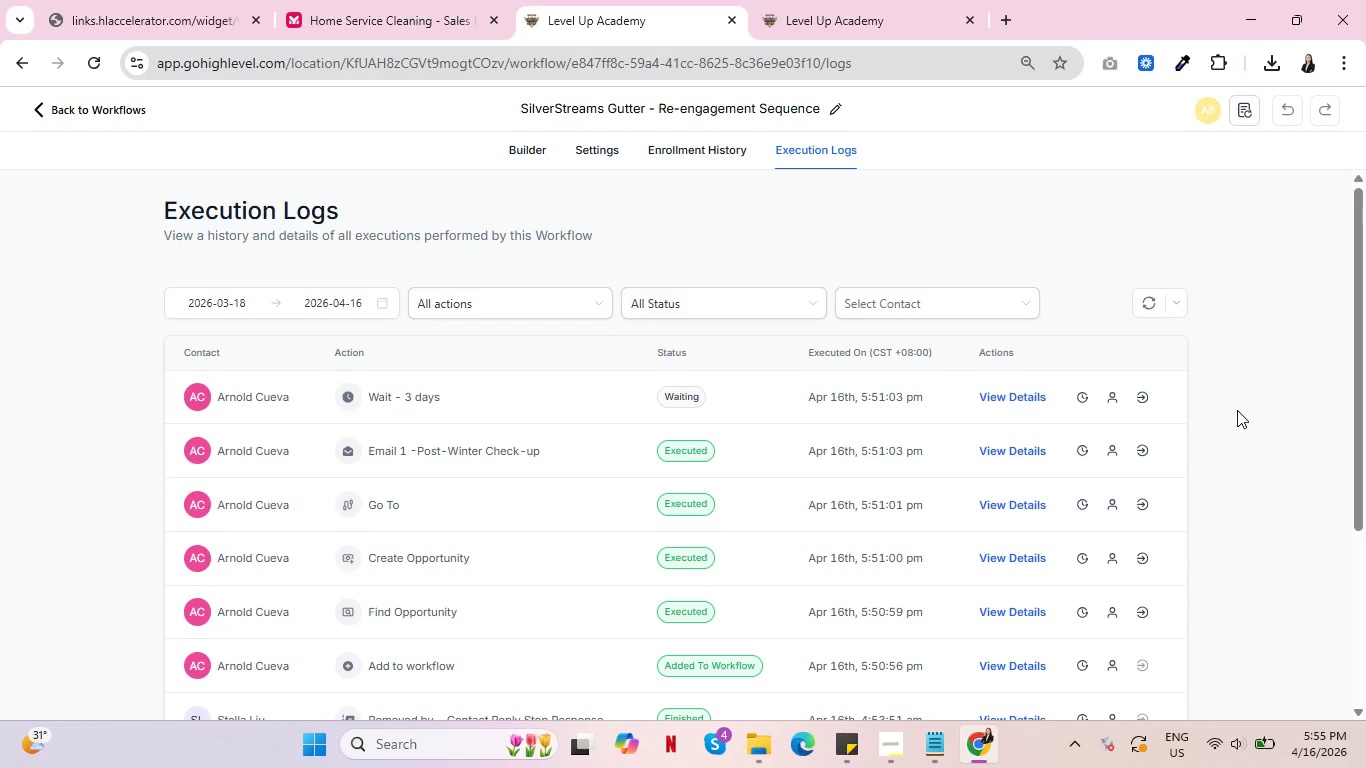 
left_click([687, 153])
 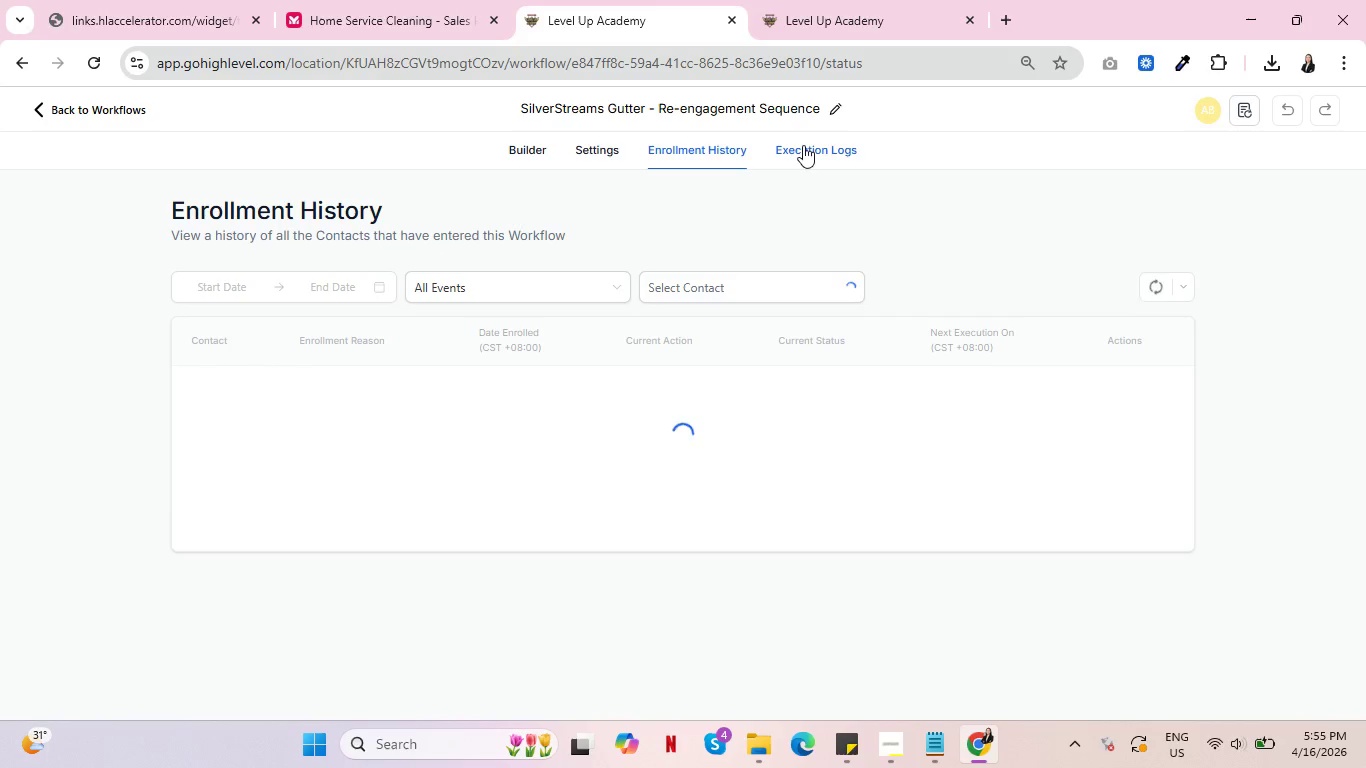 
left_click([806, 146])
 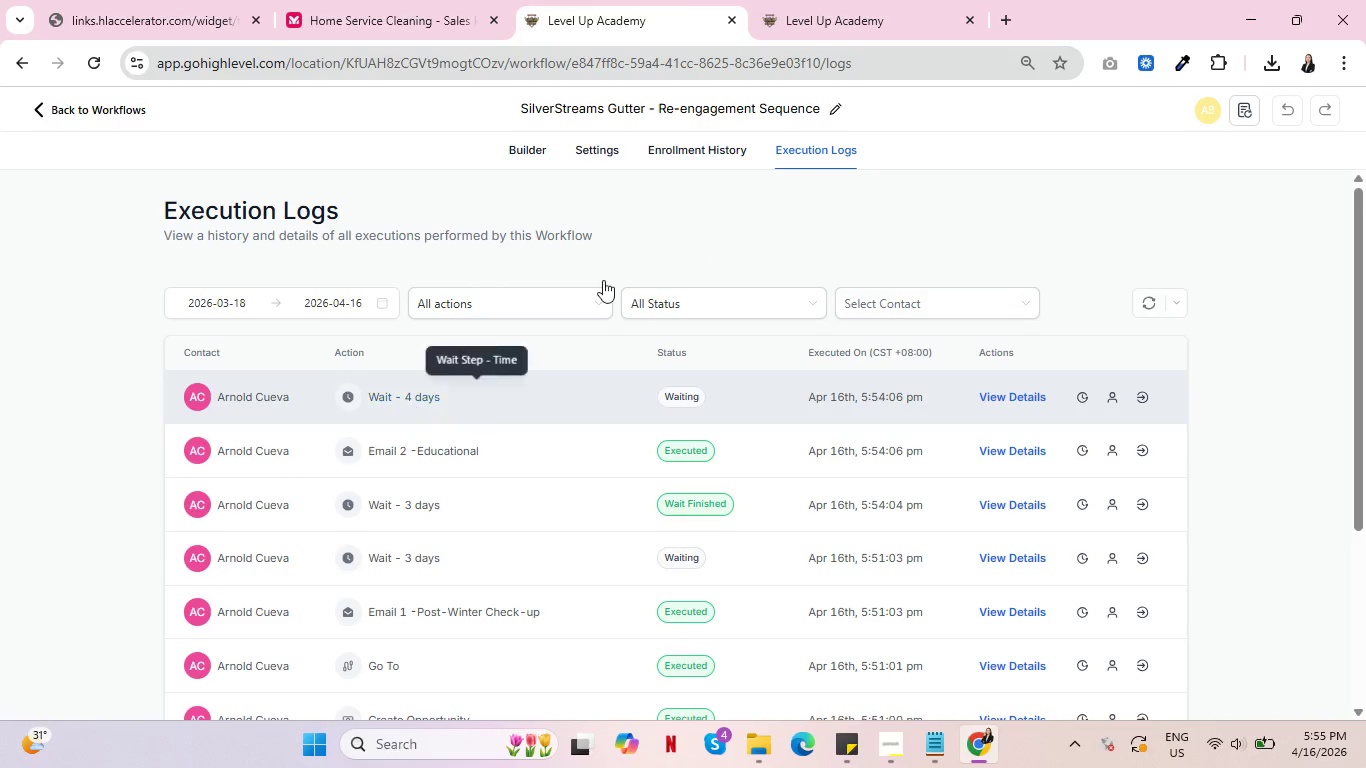 
left_click([690, 153])
 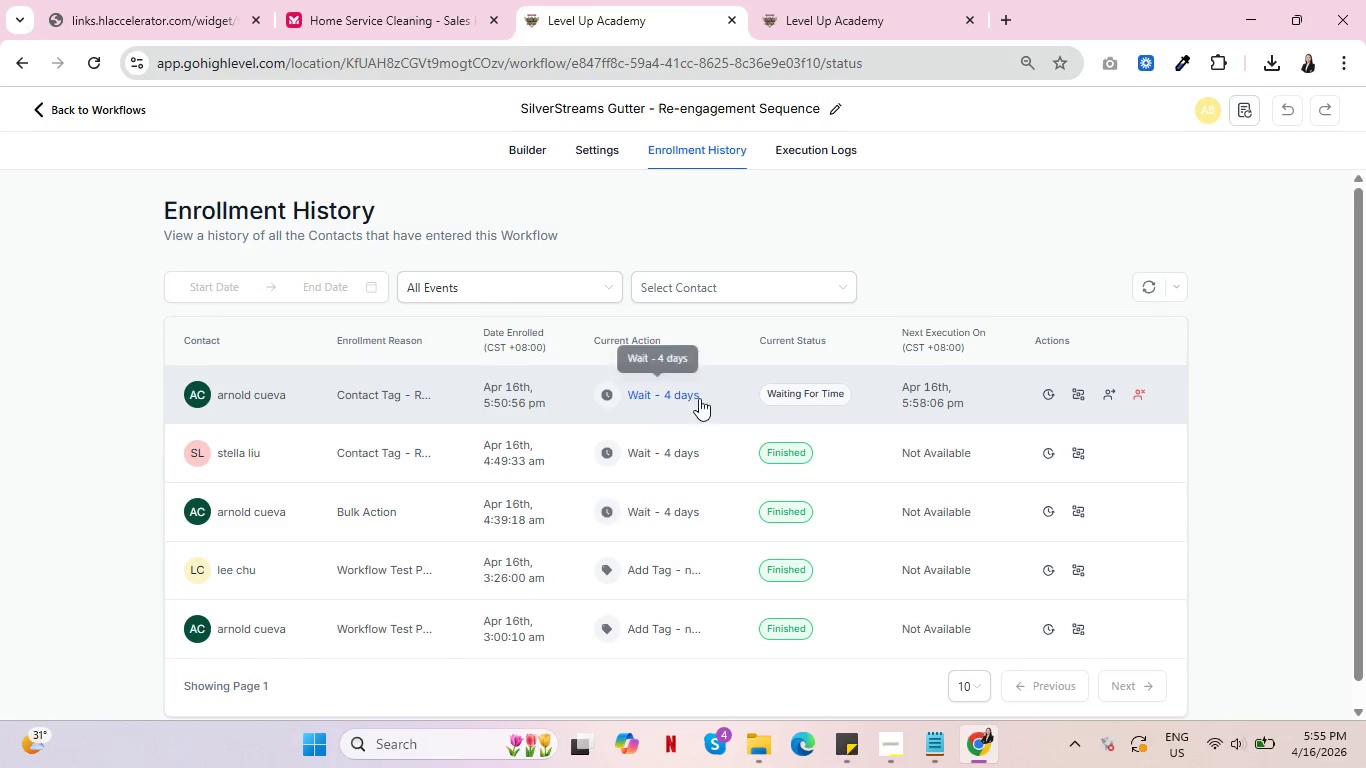 
left_click([812, 143])
 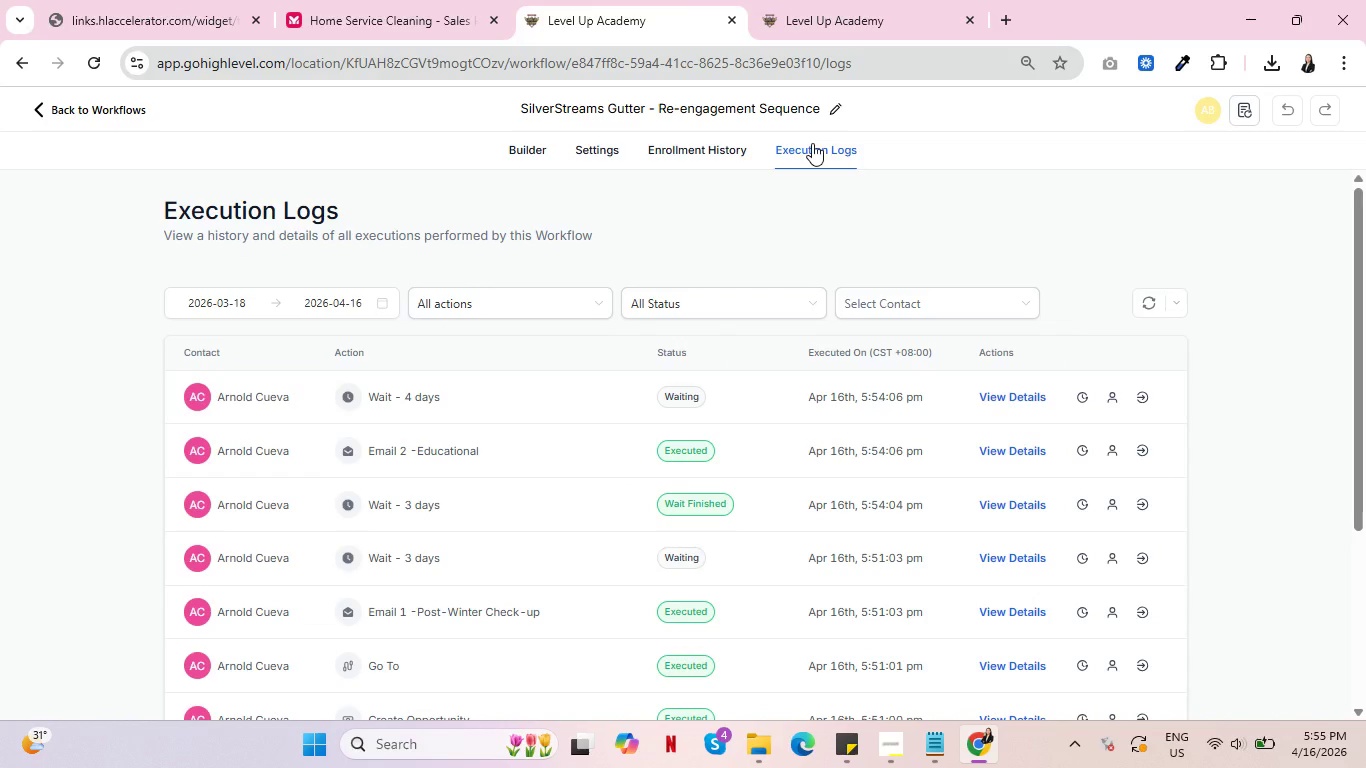 
wait(19.78)
 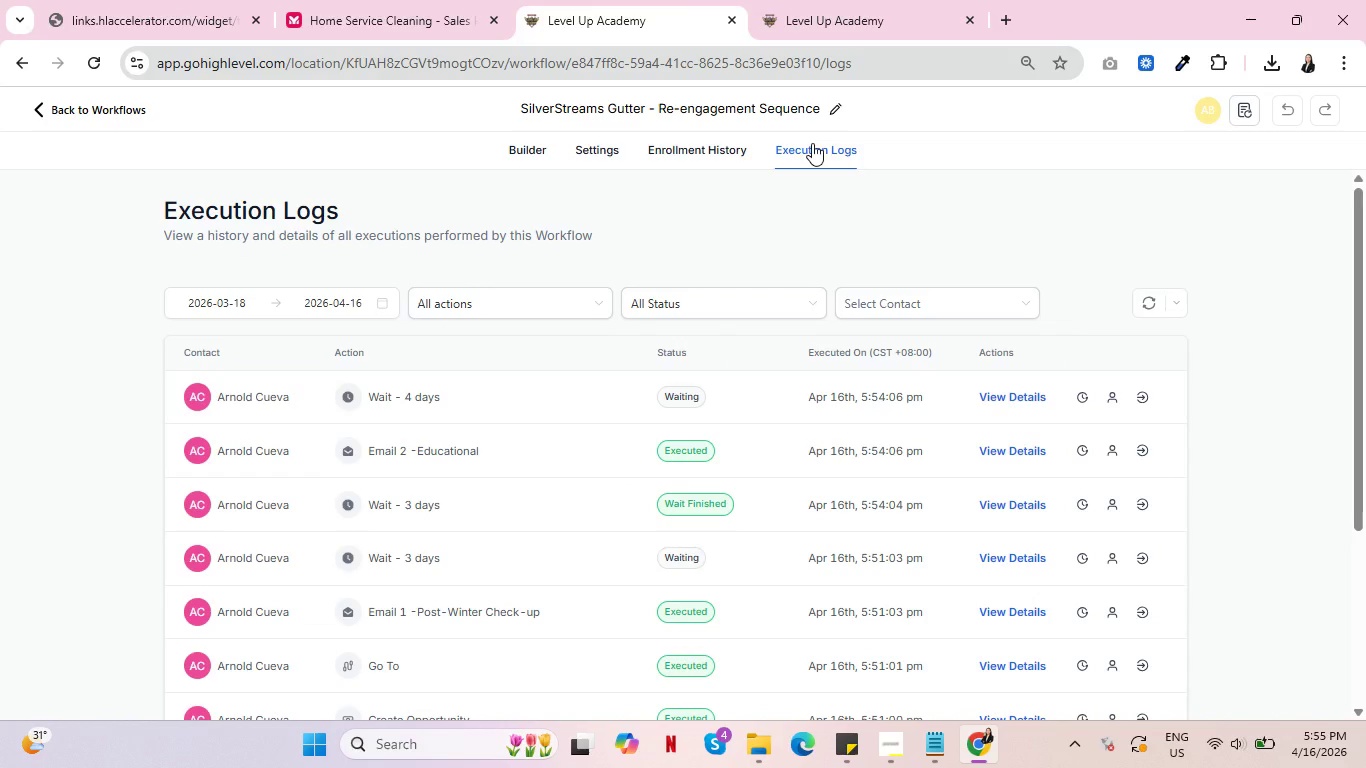 
left_click([787, 0])
 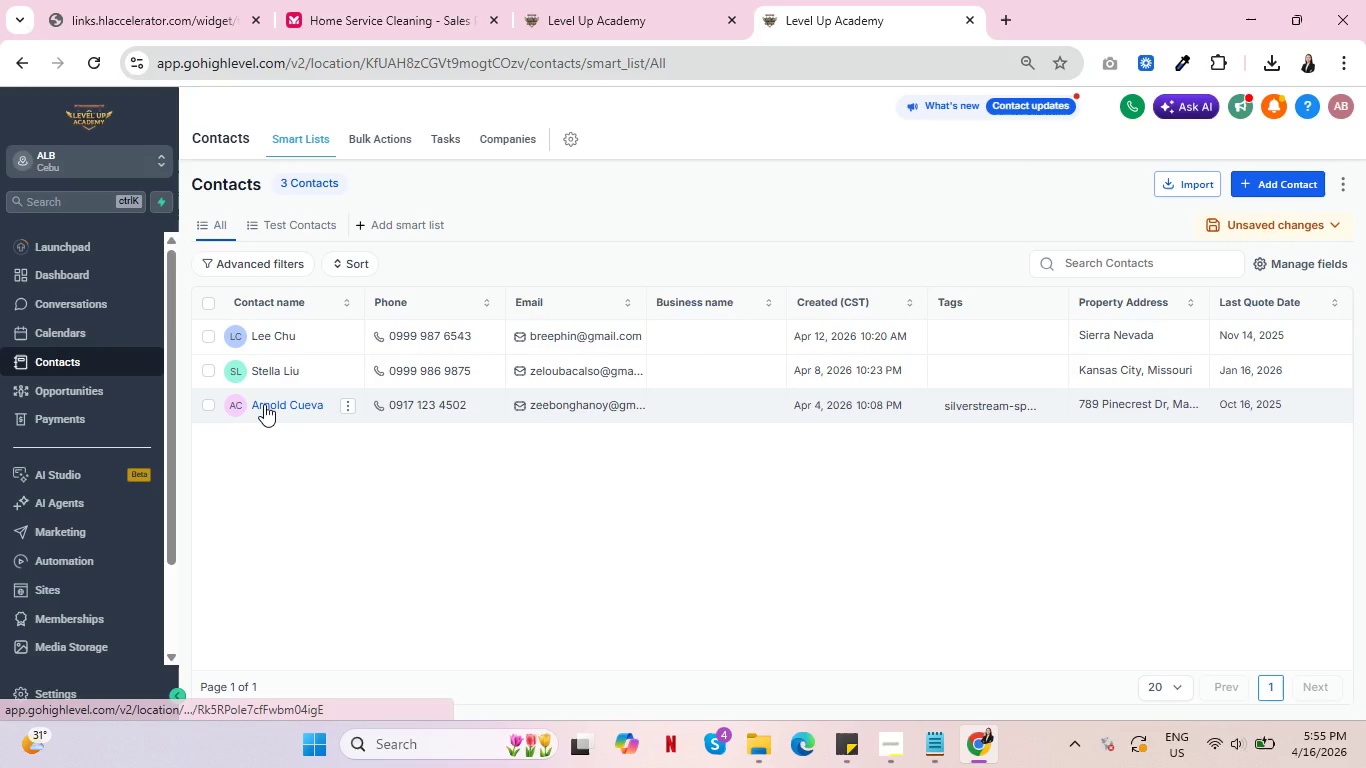 
left_click([264, 404])
 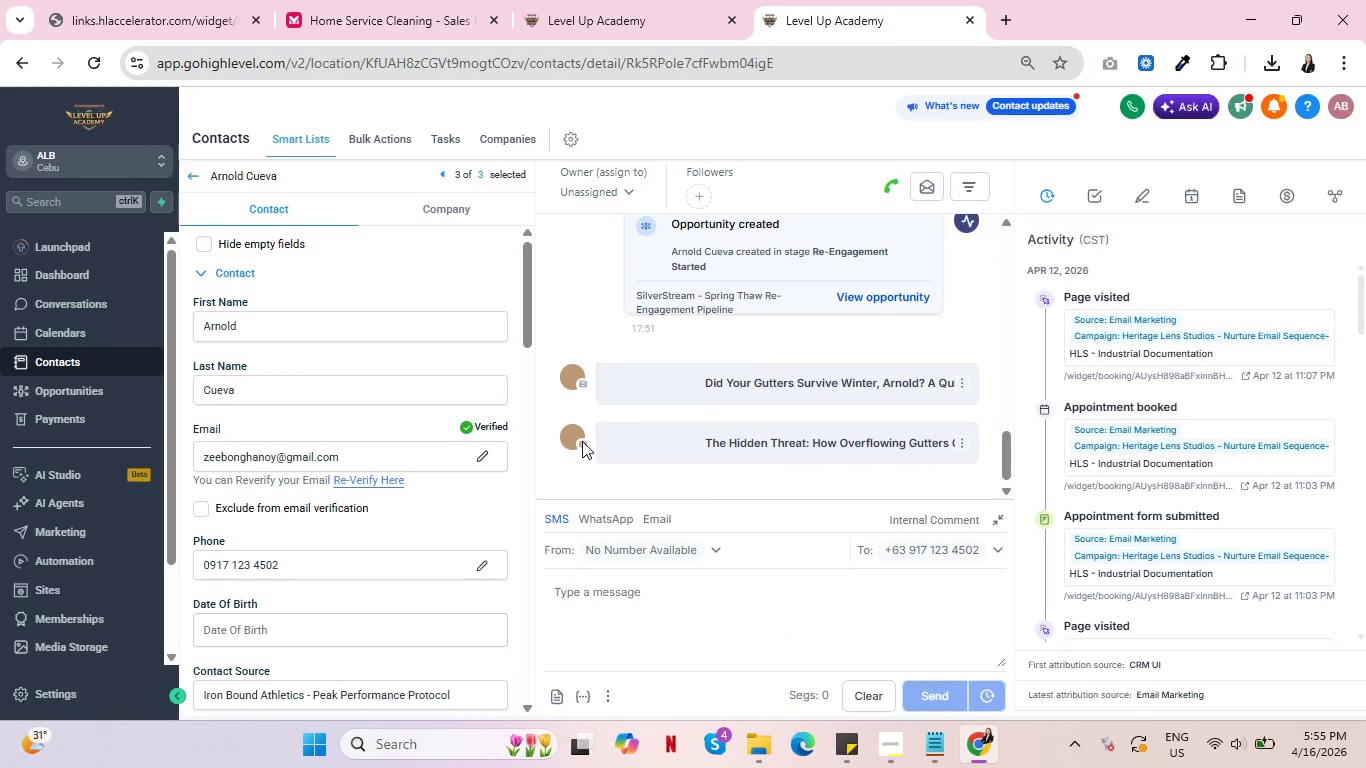 
wait(11.64)
 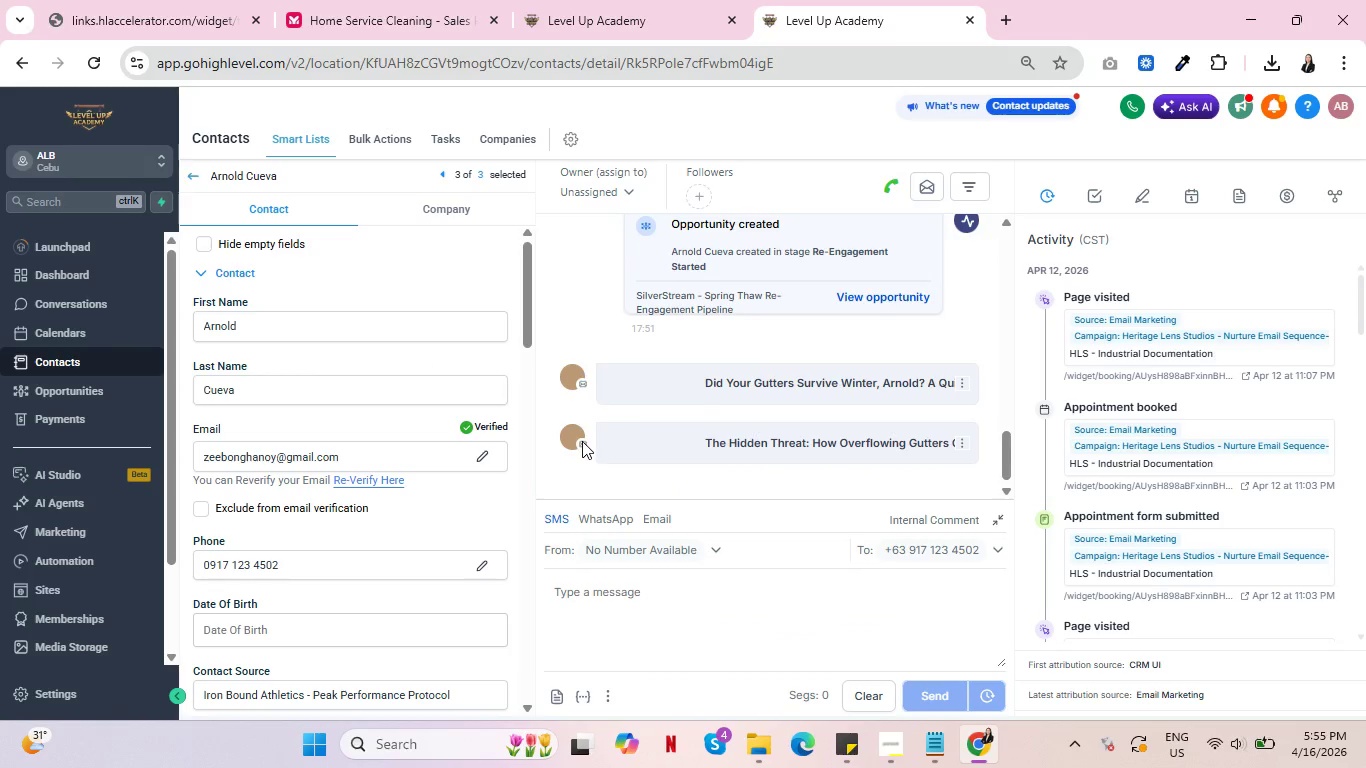 
scroll: coordinate [706, 382], scroll_direction: down, amount: 2.0
 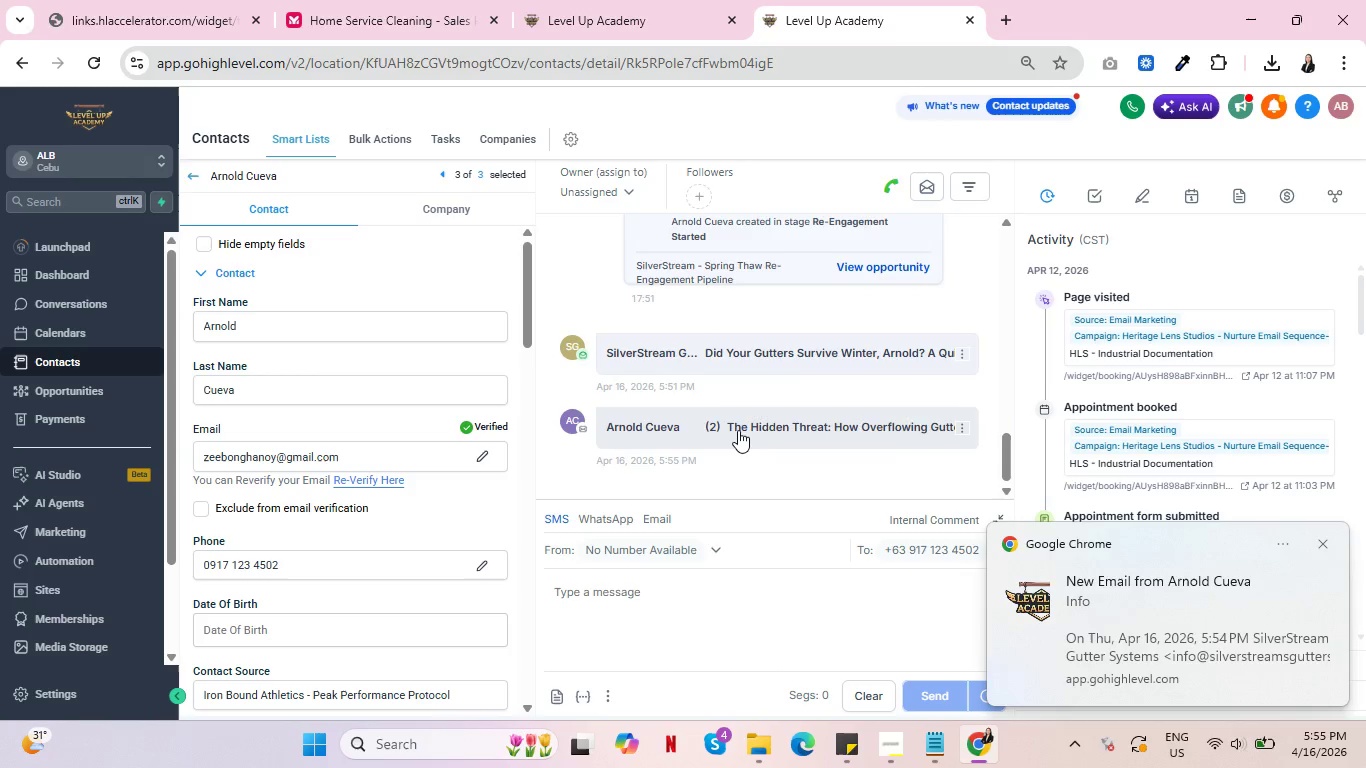 
left_click([738, 430])
 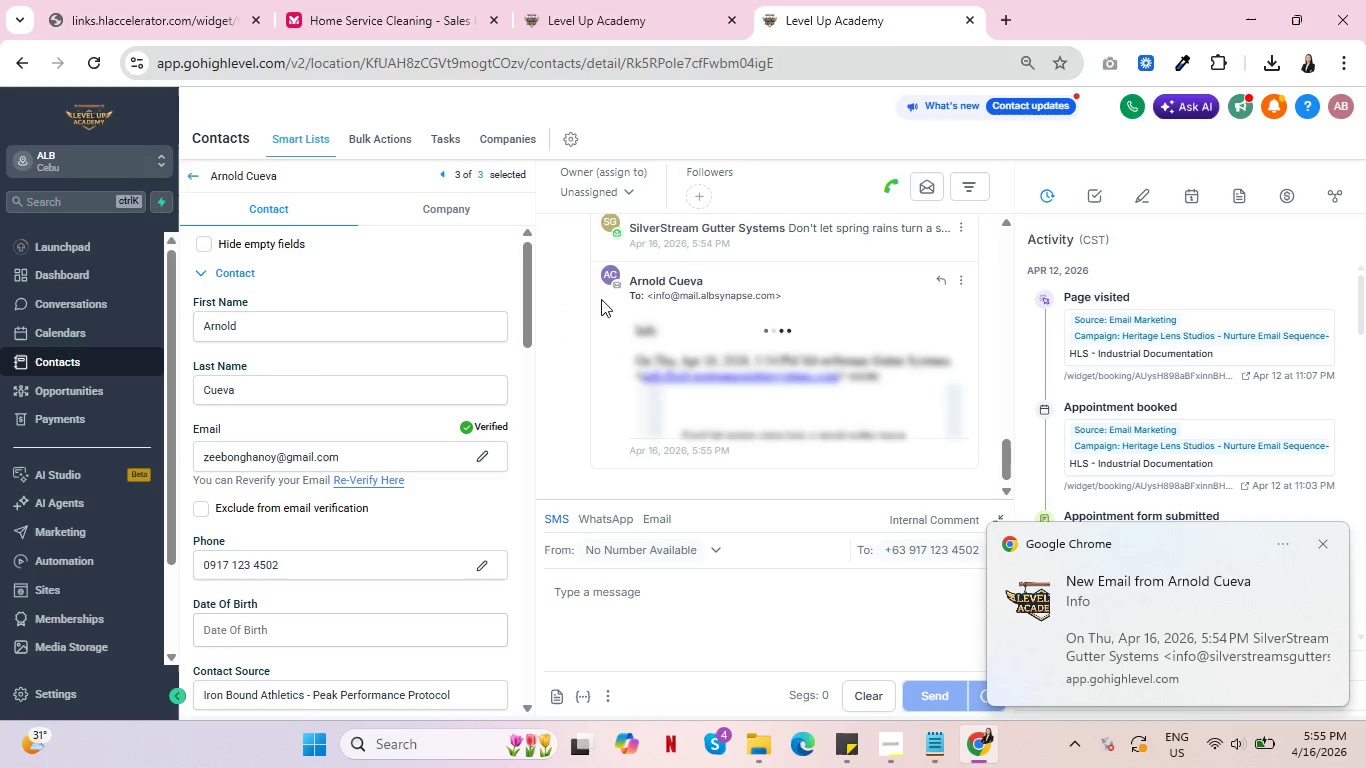 
scroll: coordinate [574, 354], scroll_direction: up, amount: 1.0
 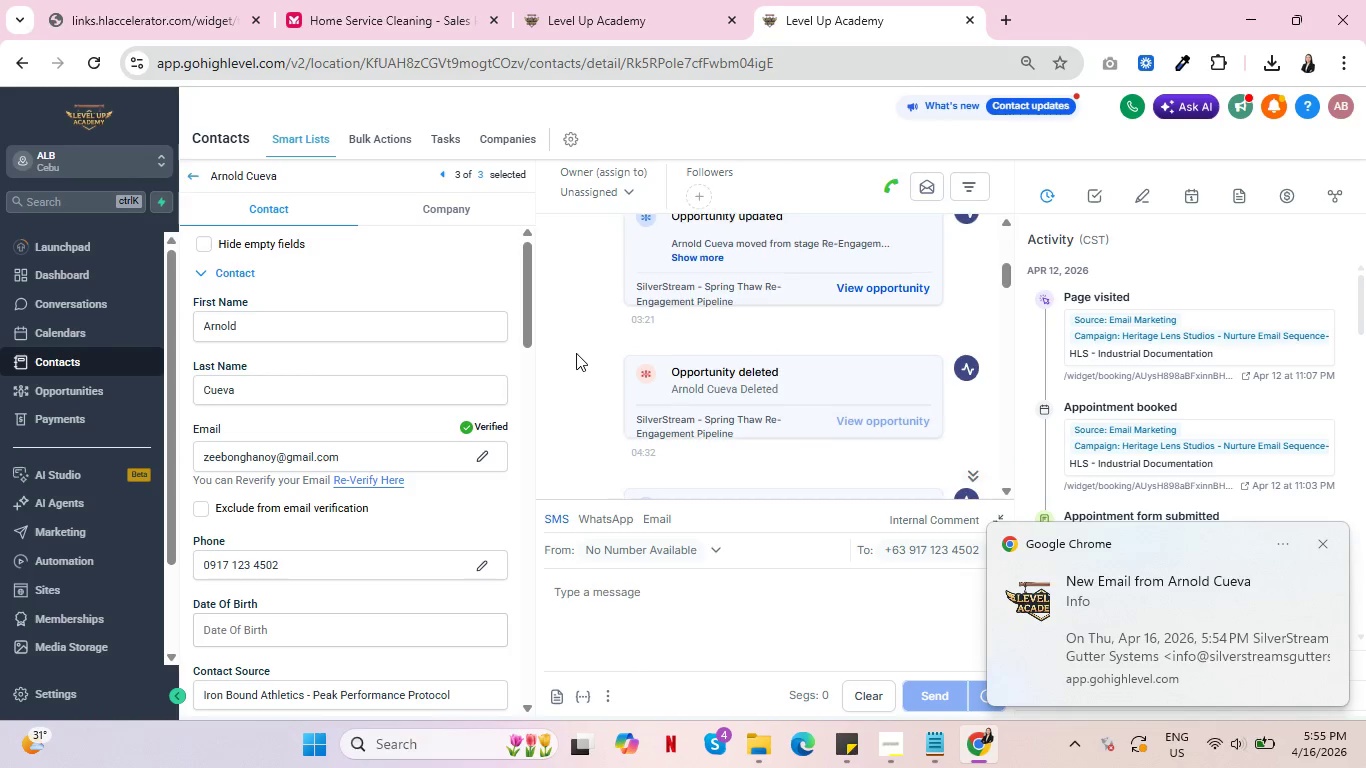 
scroll: coordinate [588, 354], scroll_direction: down, amount: 29.0
 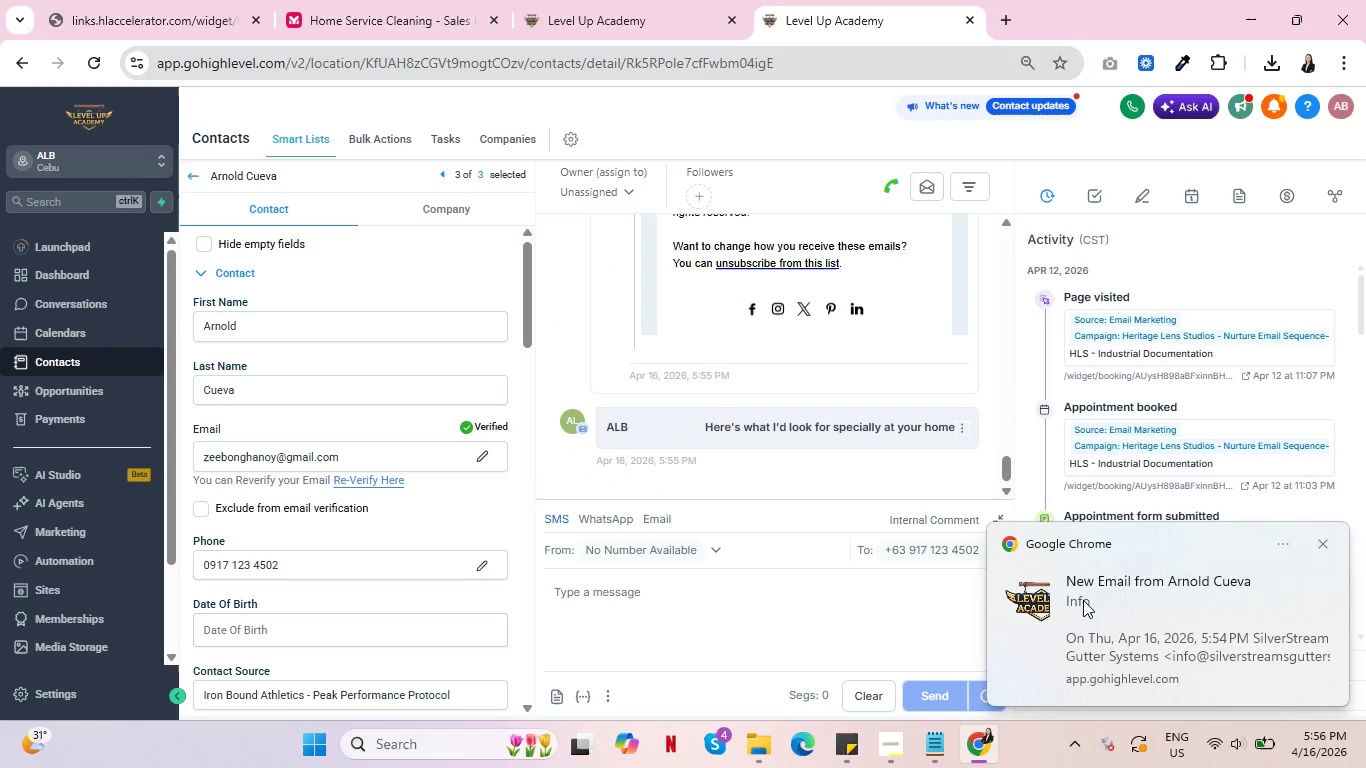 
left_click([724, 422])
 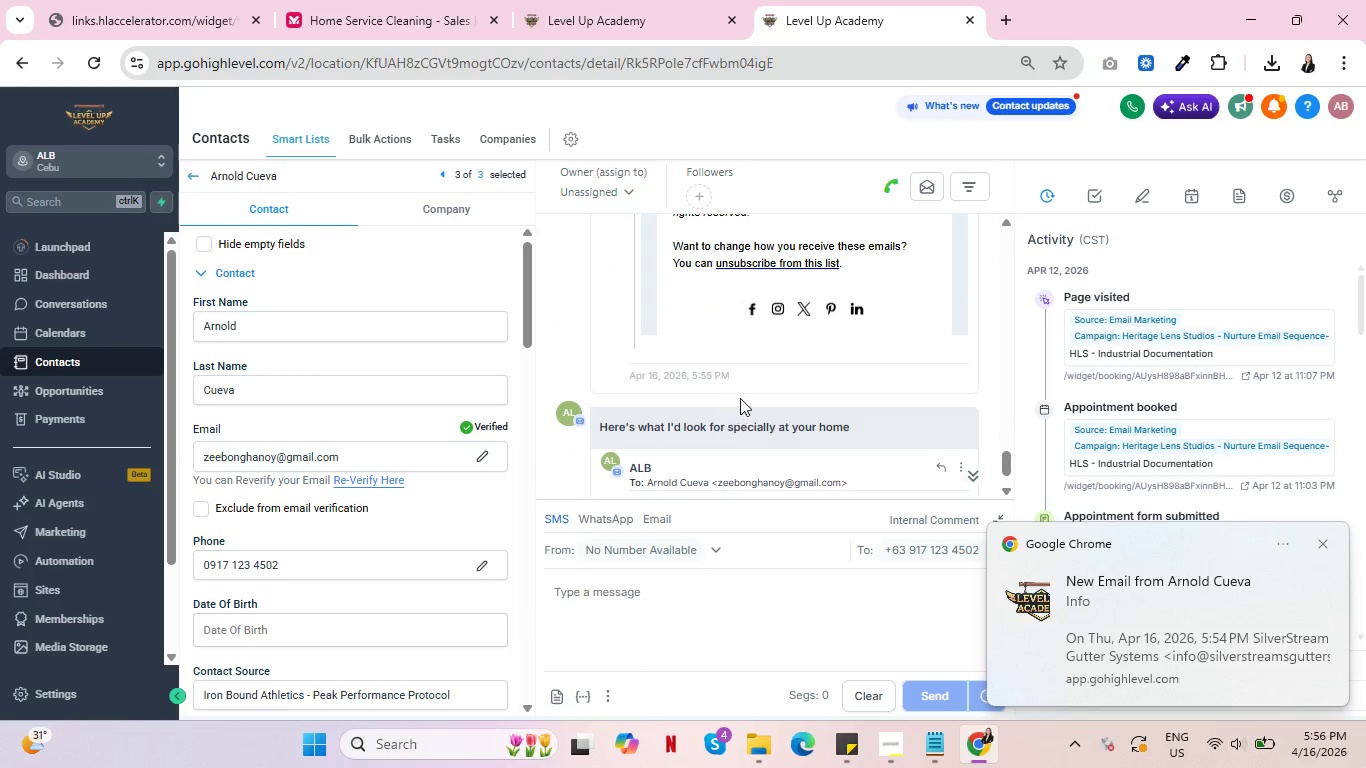 
scroll: coordinate [747, 399], scroll_direction: down, amount: 3.0
 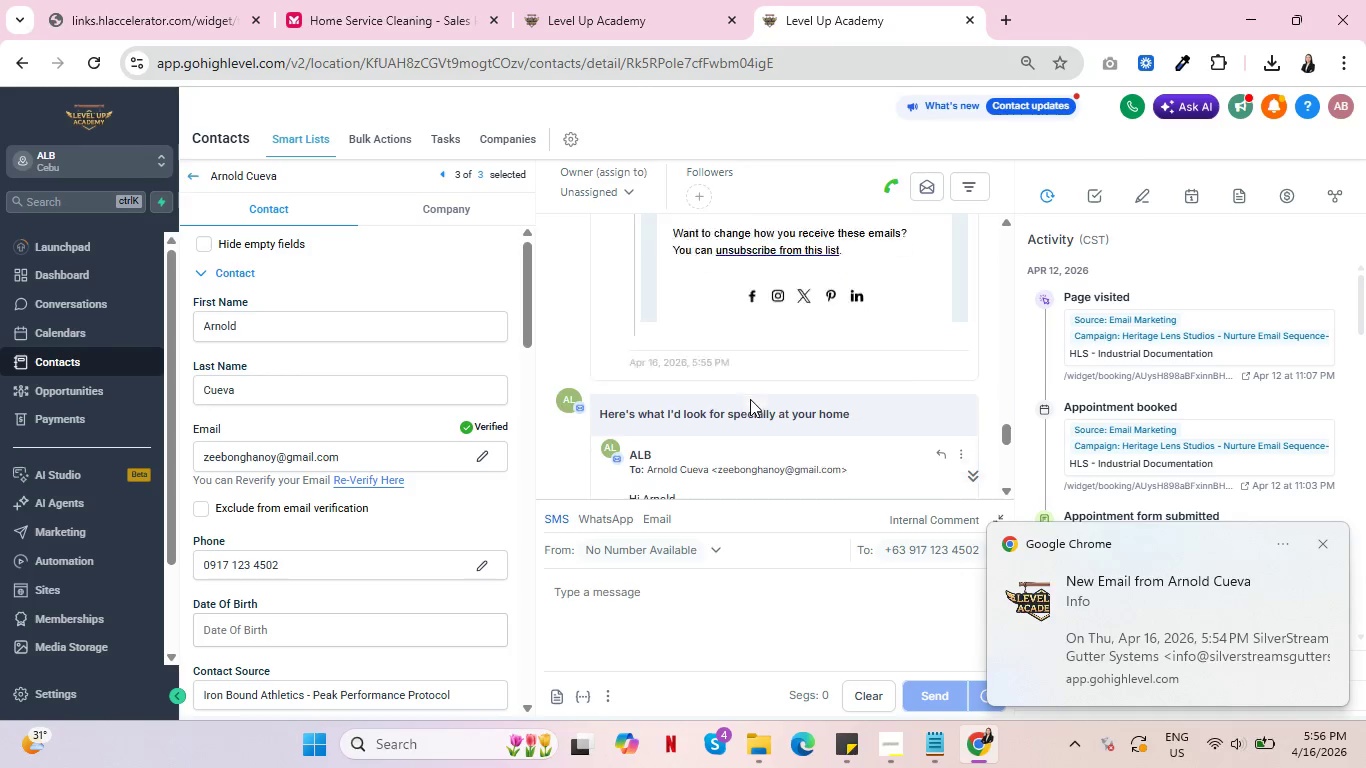 
scroll: coordinate [760, 395], scroll_direction: up, amount: 6.0
 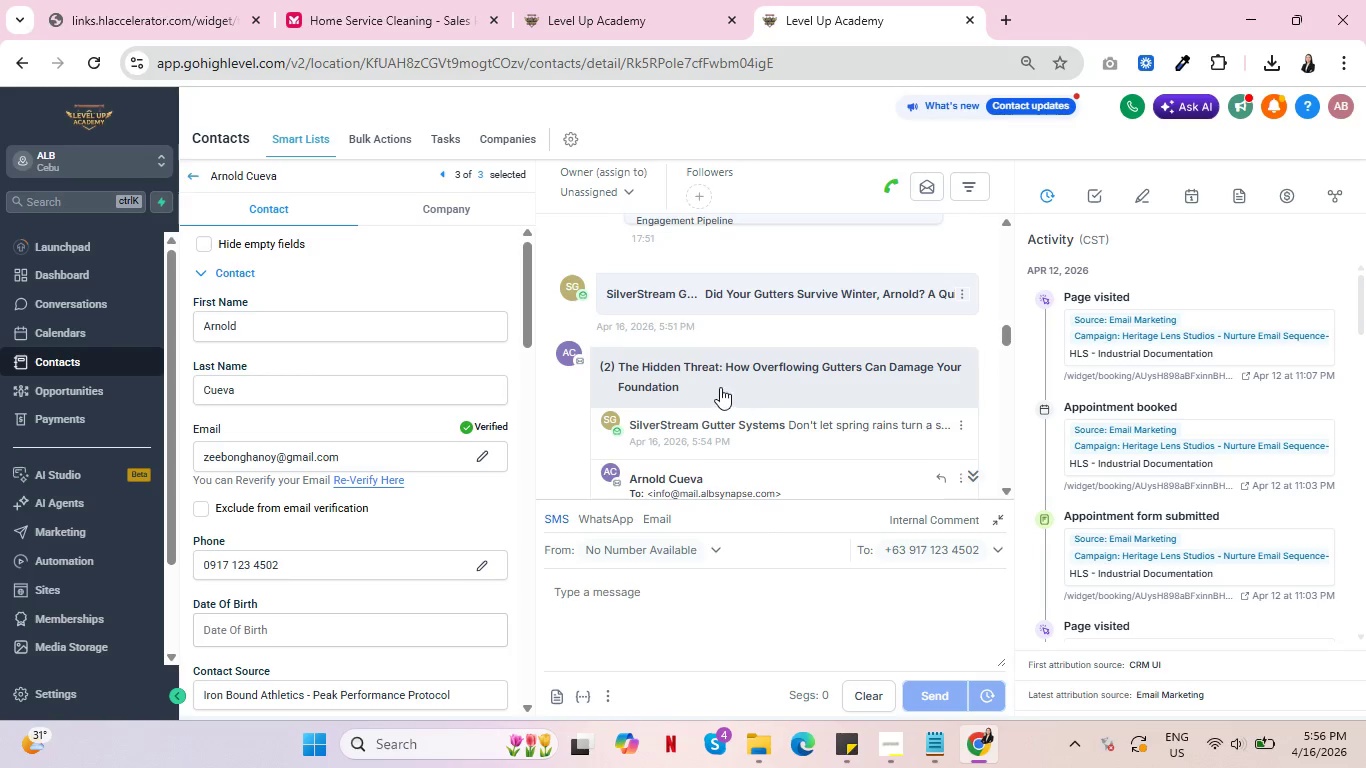 
scroll: coordinate [778, 373], scroll_direction: down, amount: 1.0
 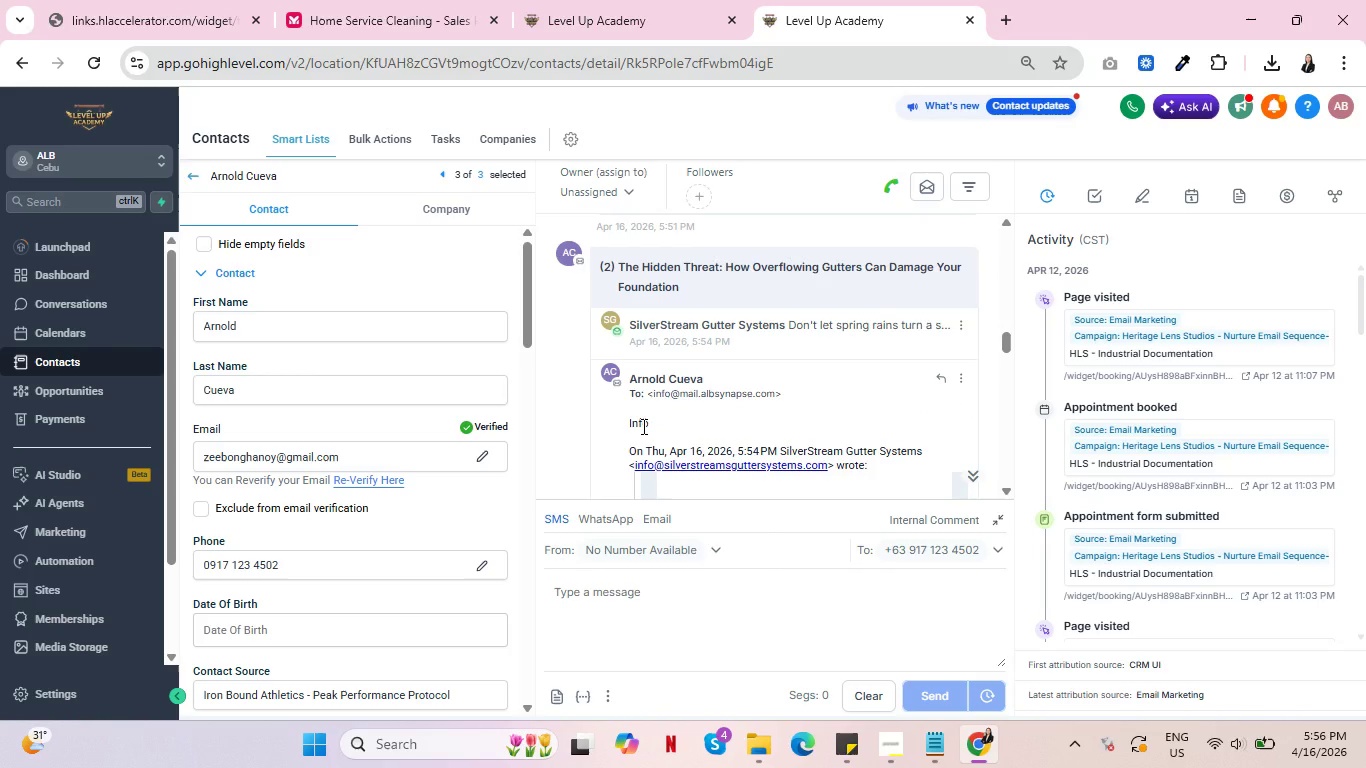 
left_click_drag(start_coordinate=[644, 425], to_coordinate=[628, 424])
 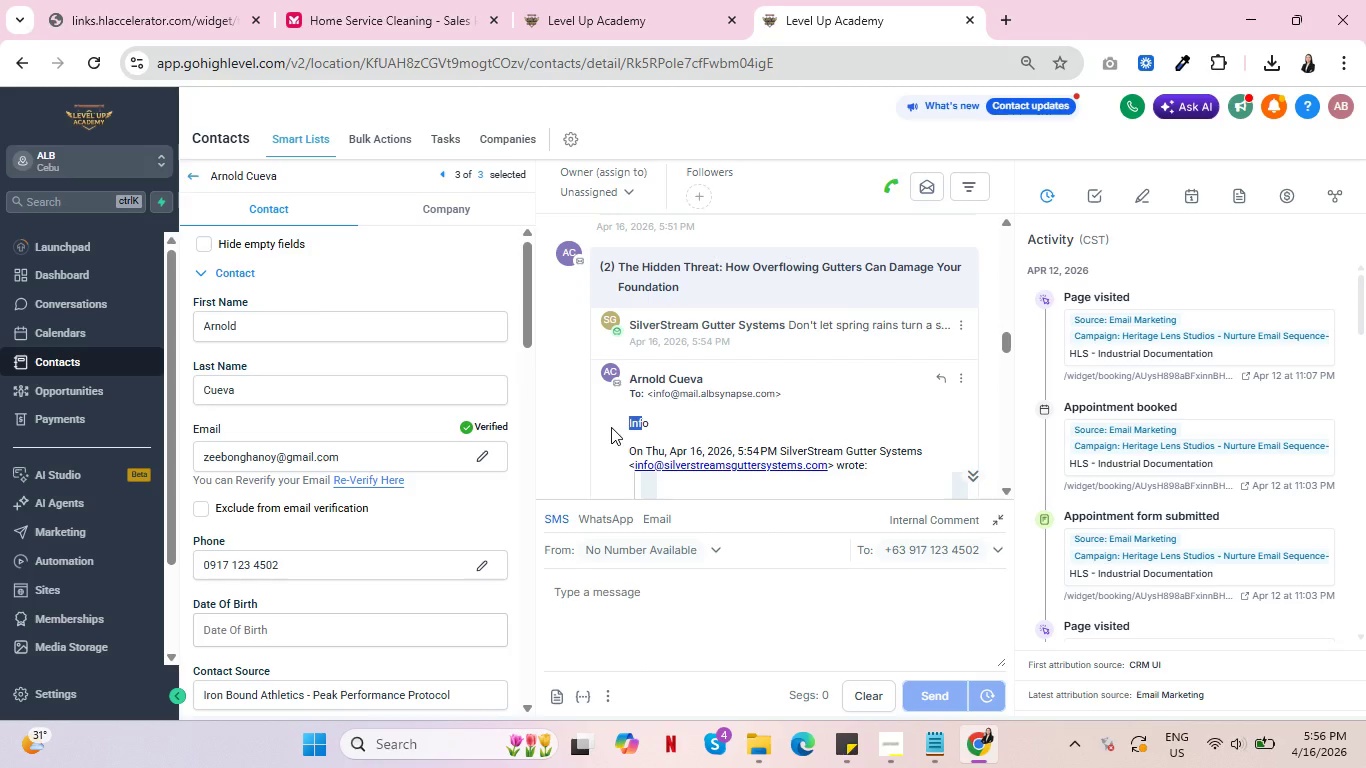 
left_click([623, 0])
 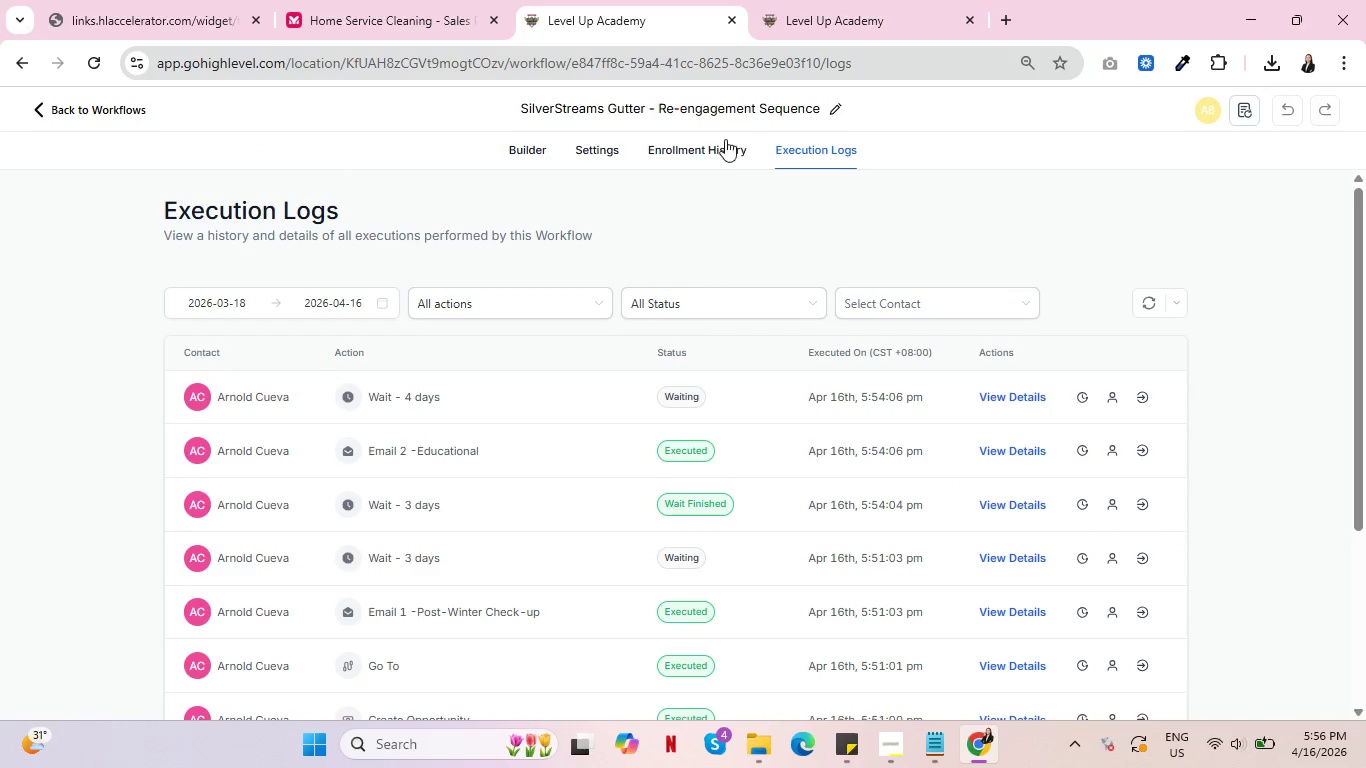 
left_click([714, 148])
 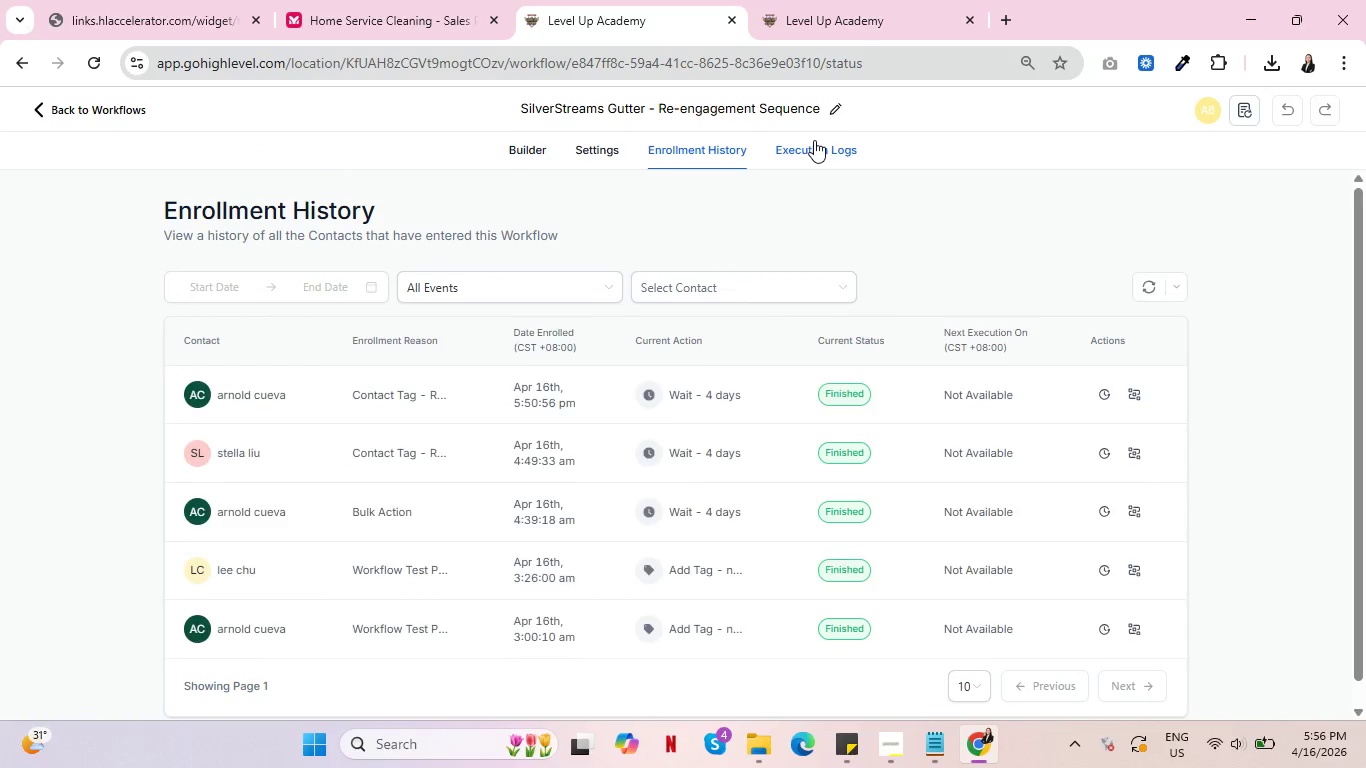 
left_click([814, 140])
 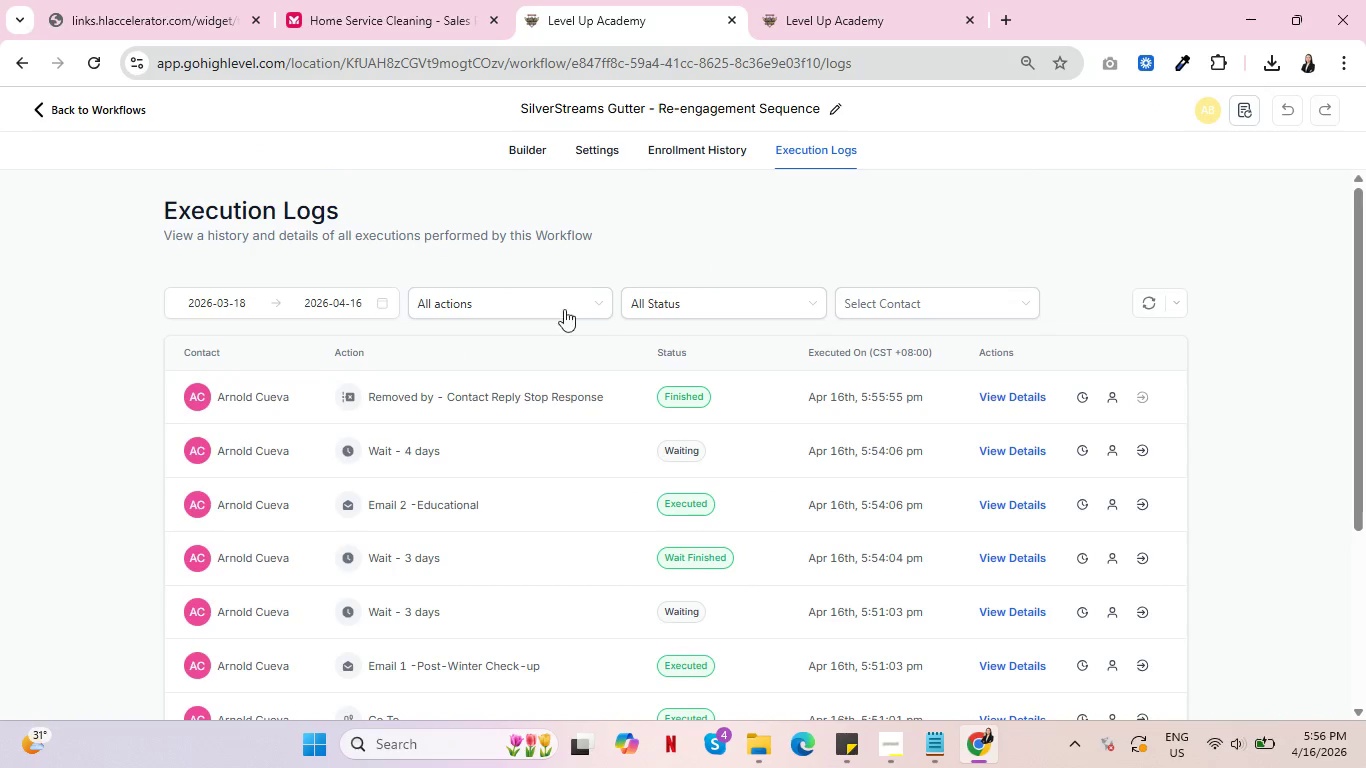 
mouse_move([573, 371])
 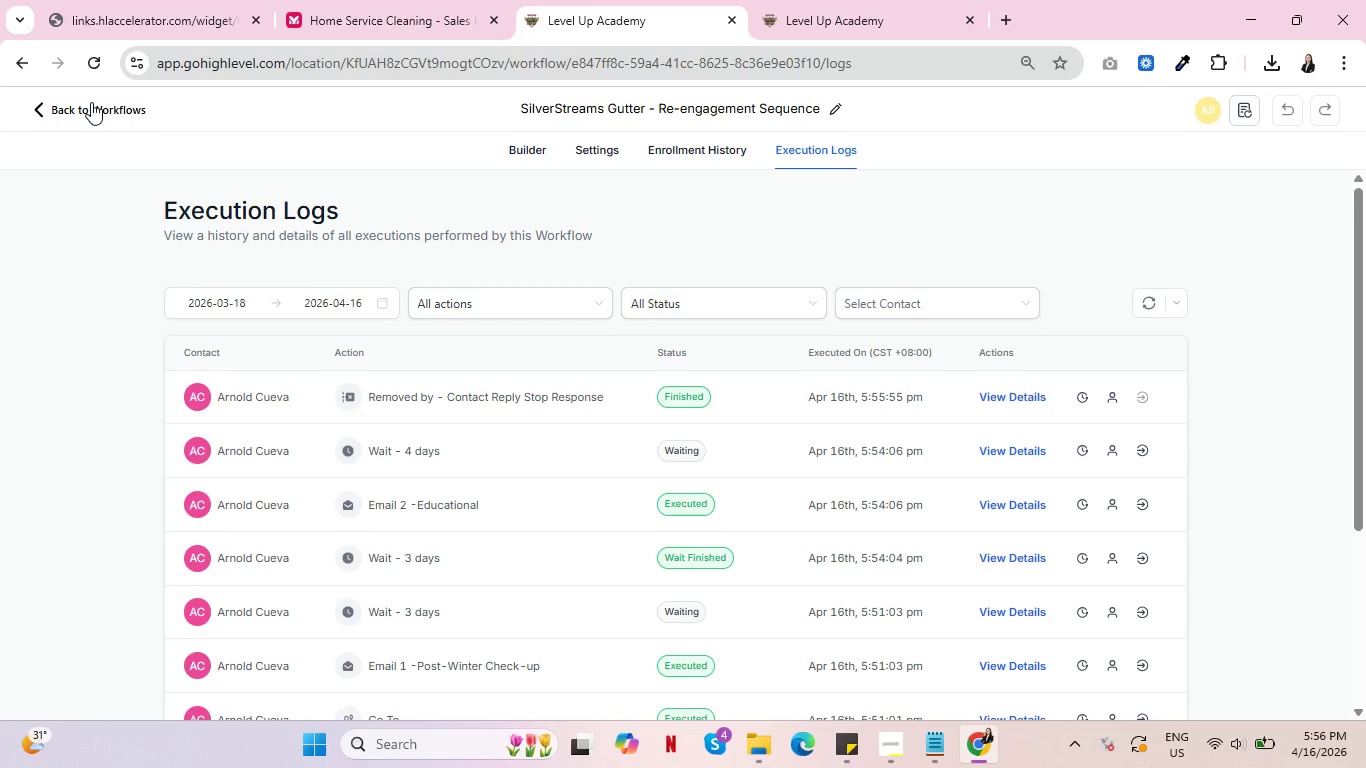 
left_click([93, 101])
 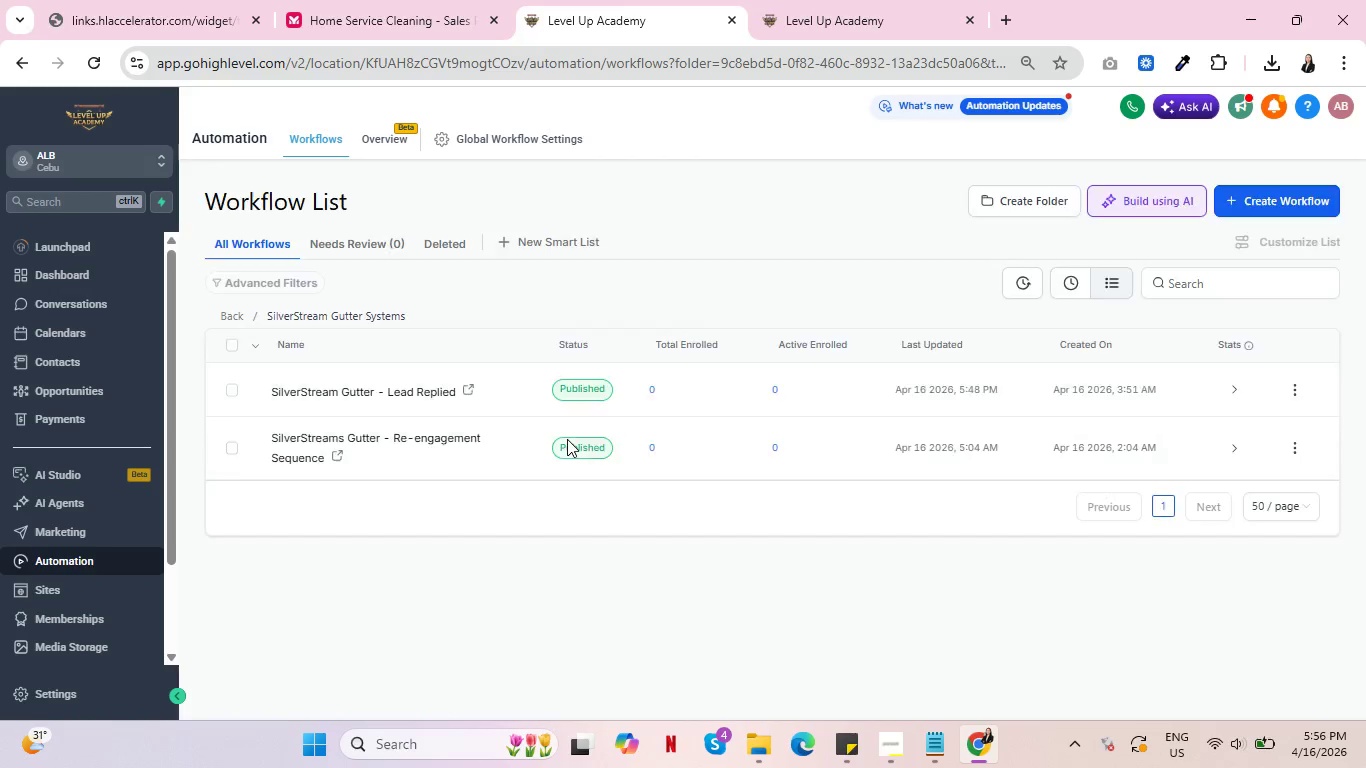 
wait(5.98)
 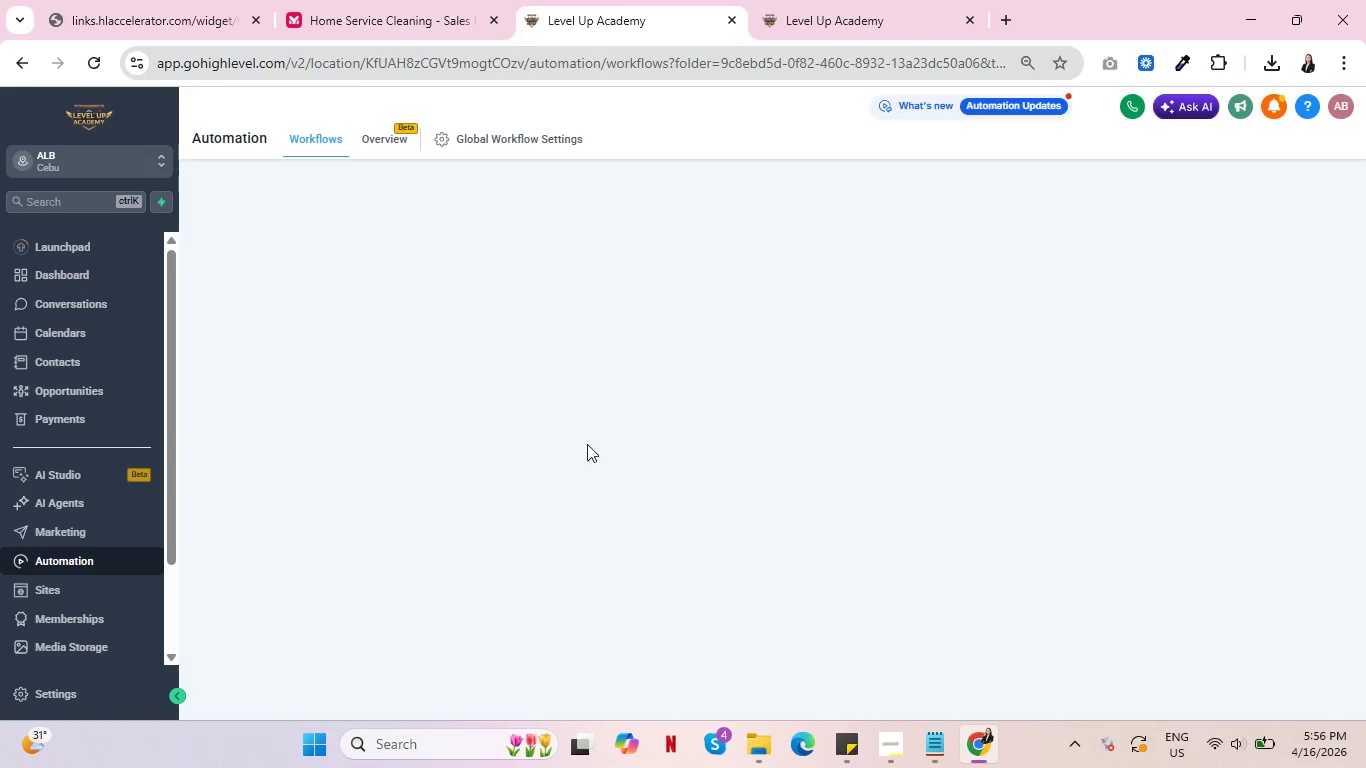 
left_click([379, 393])
 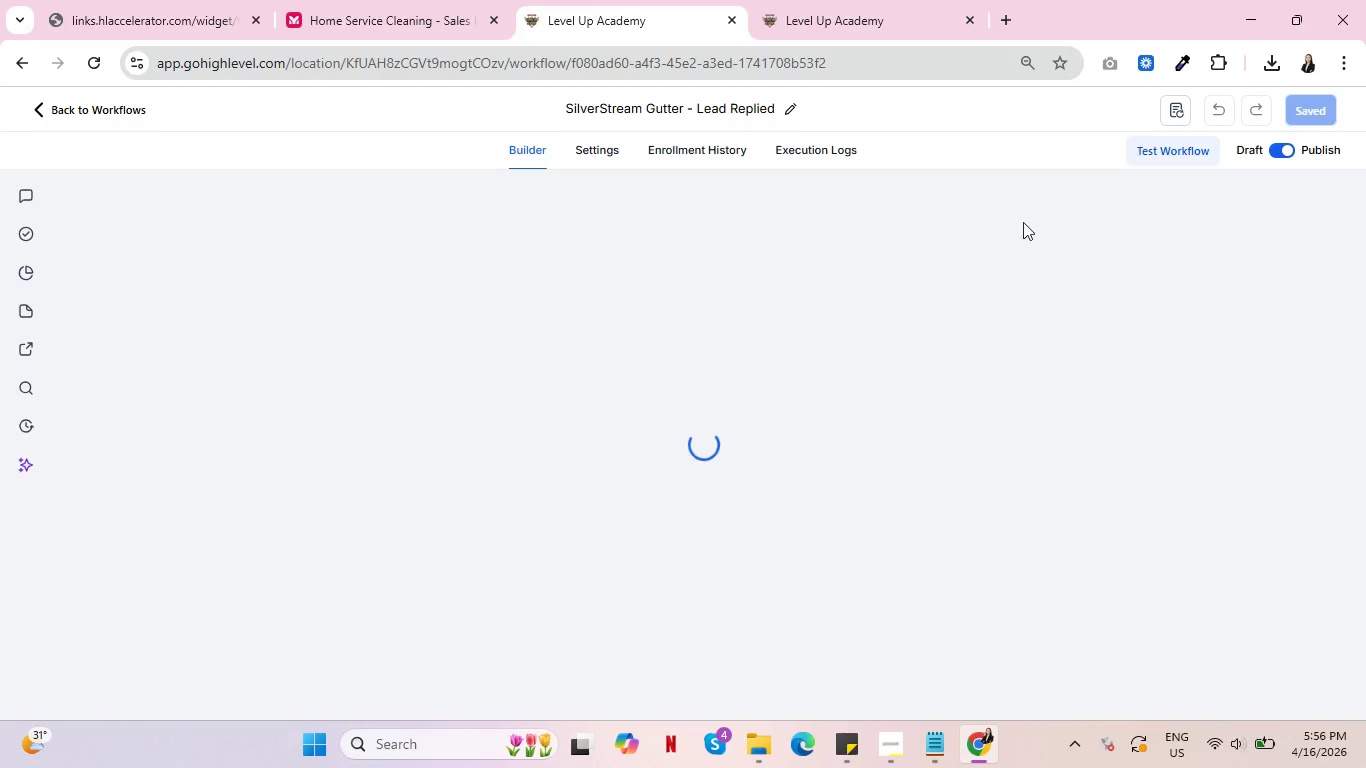 
wait(7.88)
 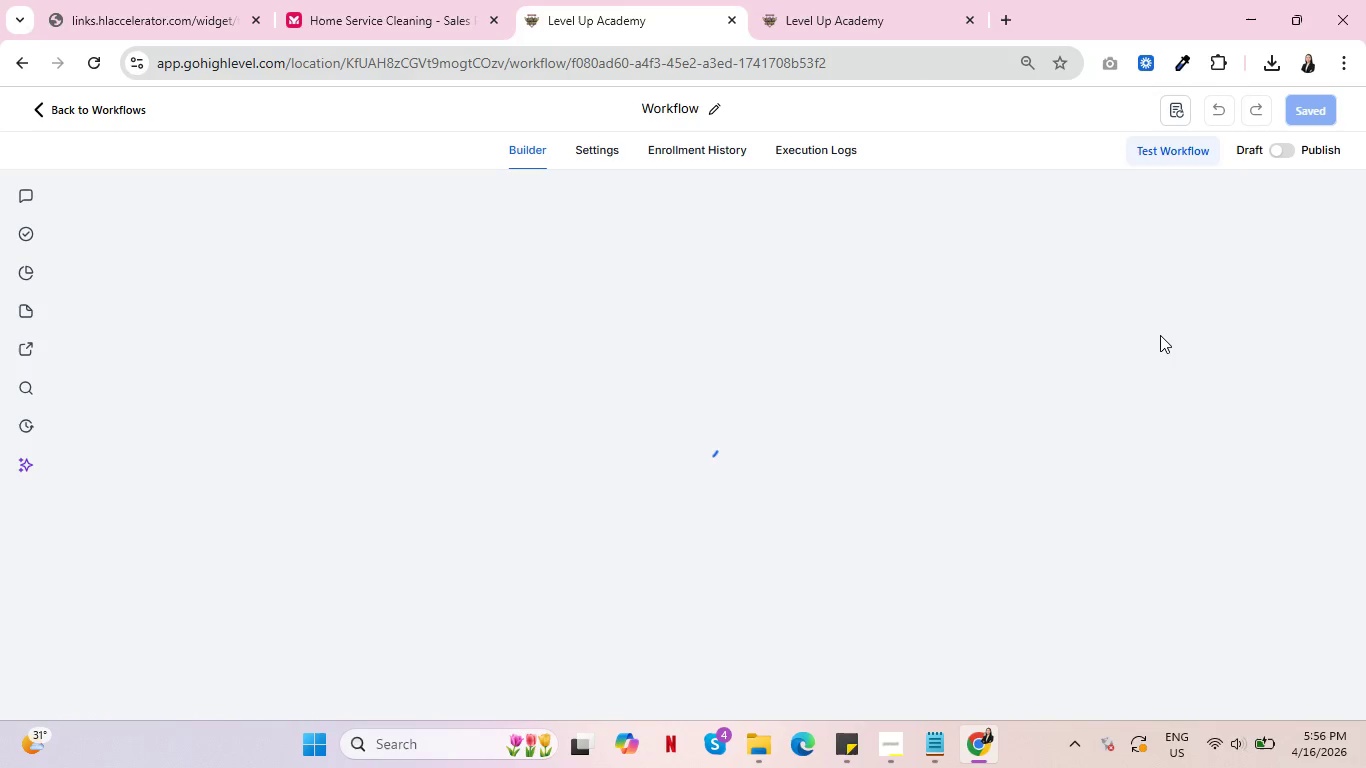 
left_click([720, 150])
 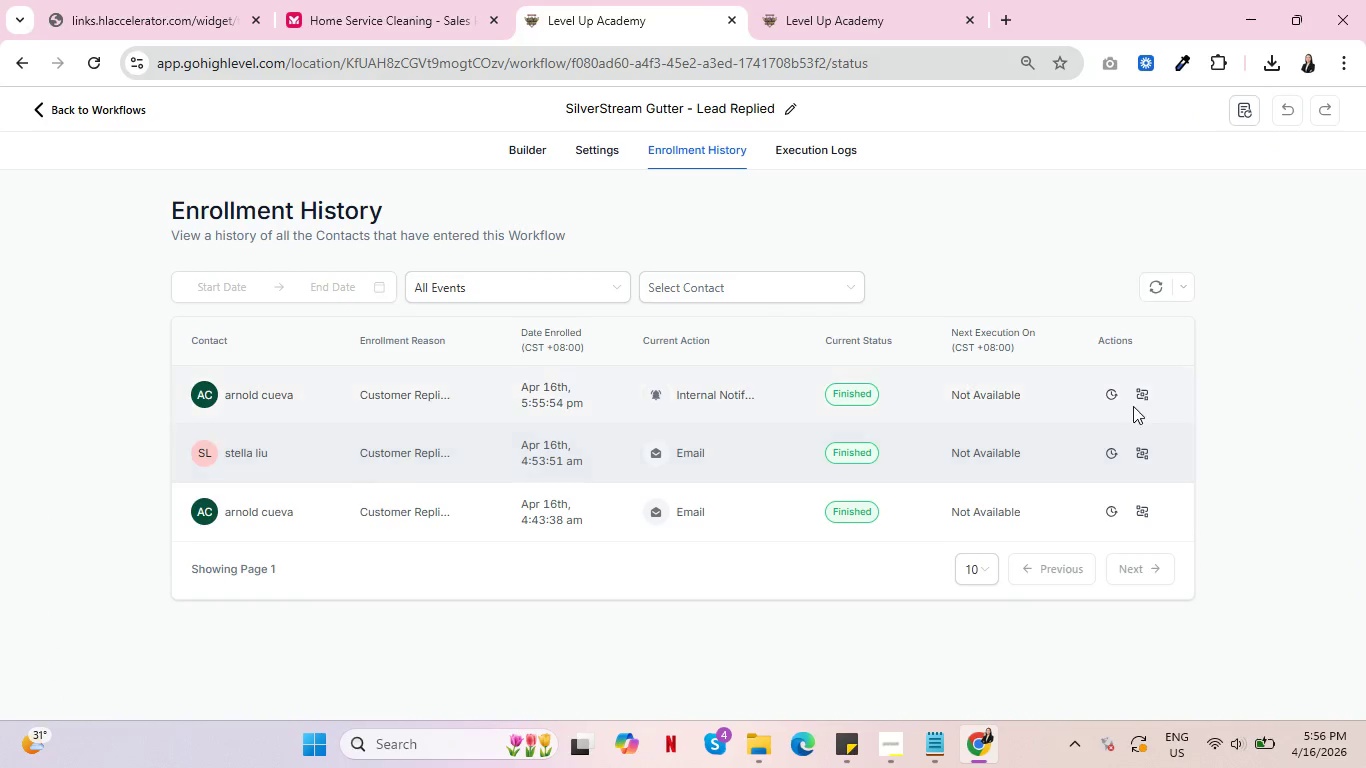 
left_click([1139, 395])
 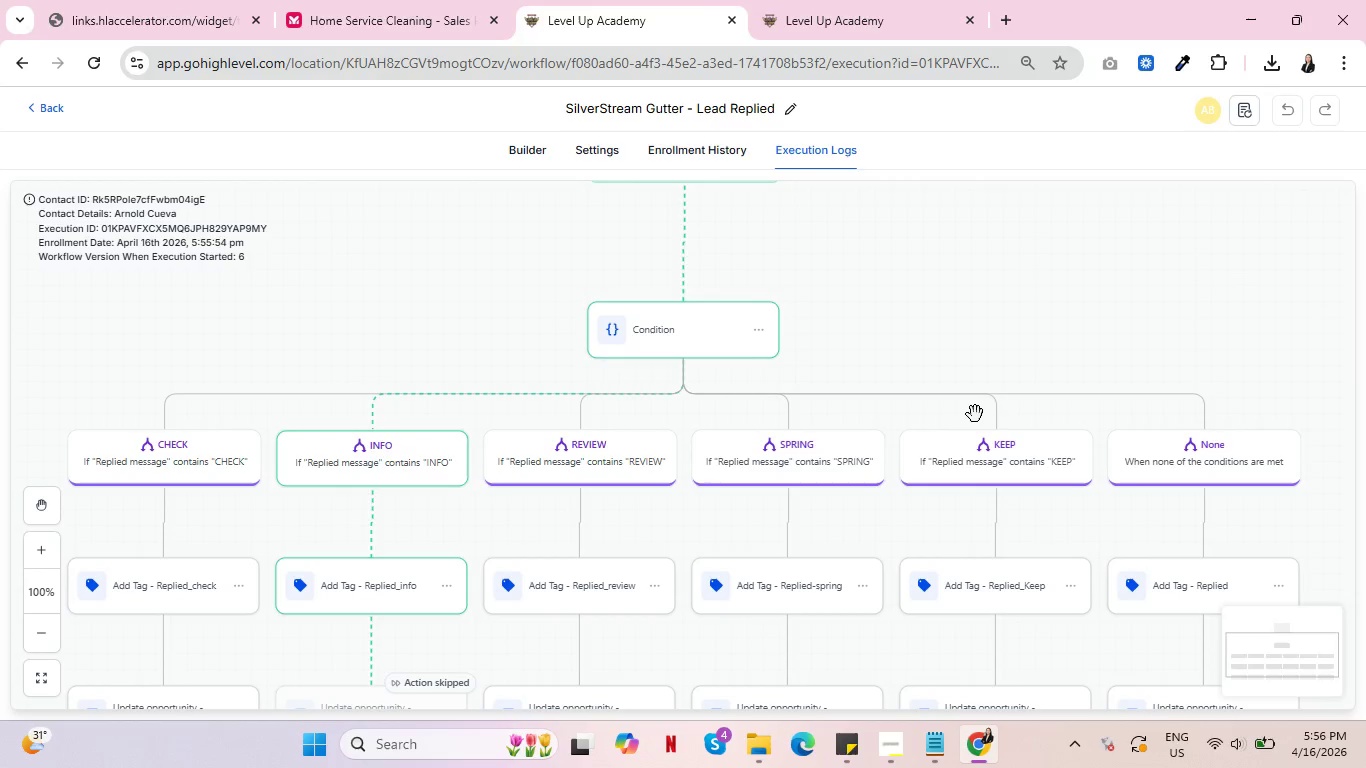 
scroll: coordinate [356, 582], scroll_direction: down, amount: 6.0
 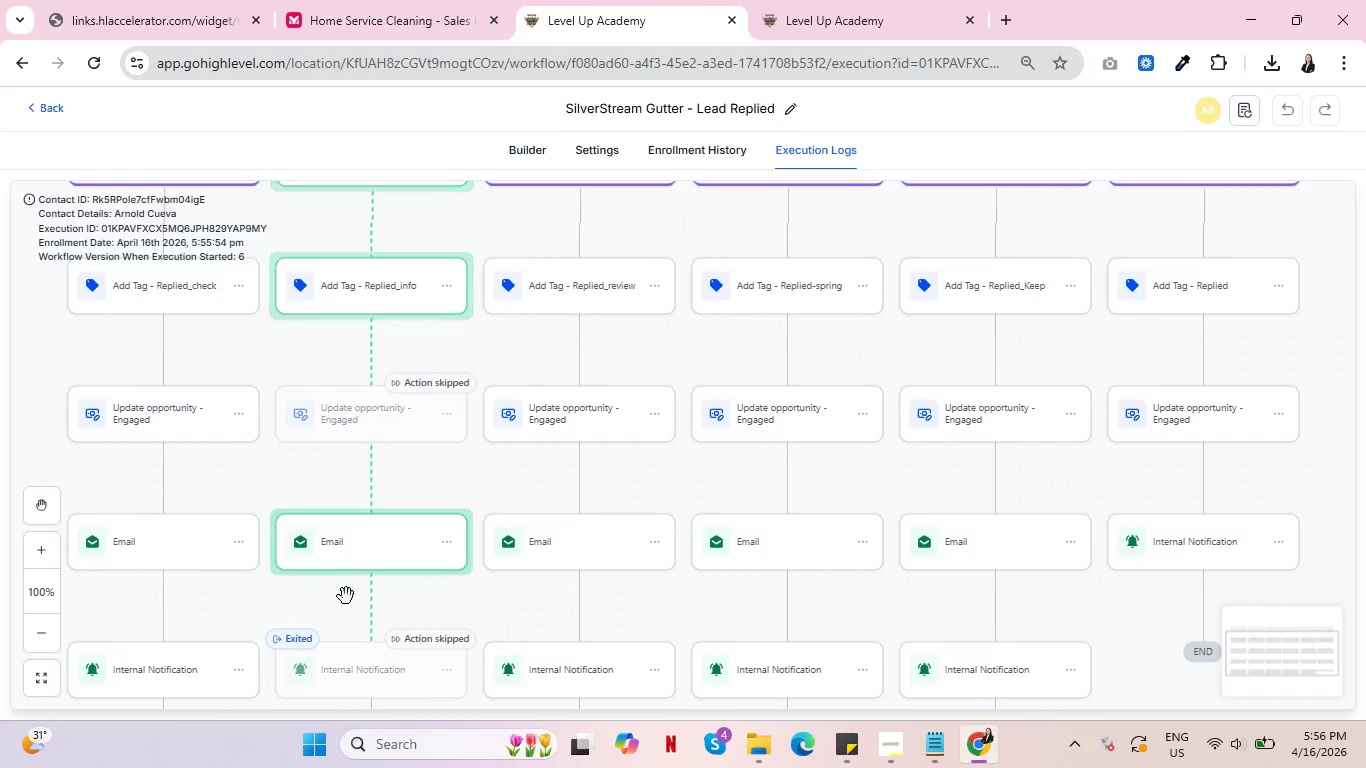 
mouse_move([349, 581])
 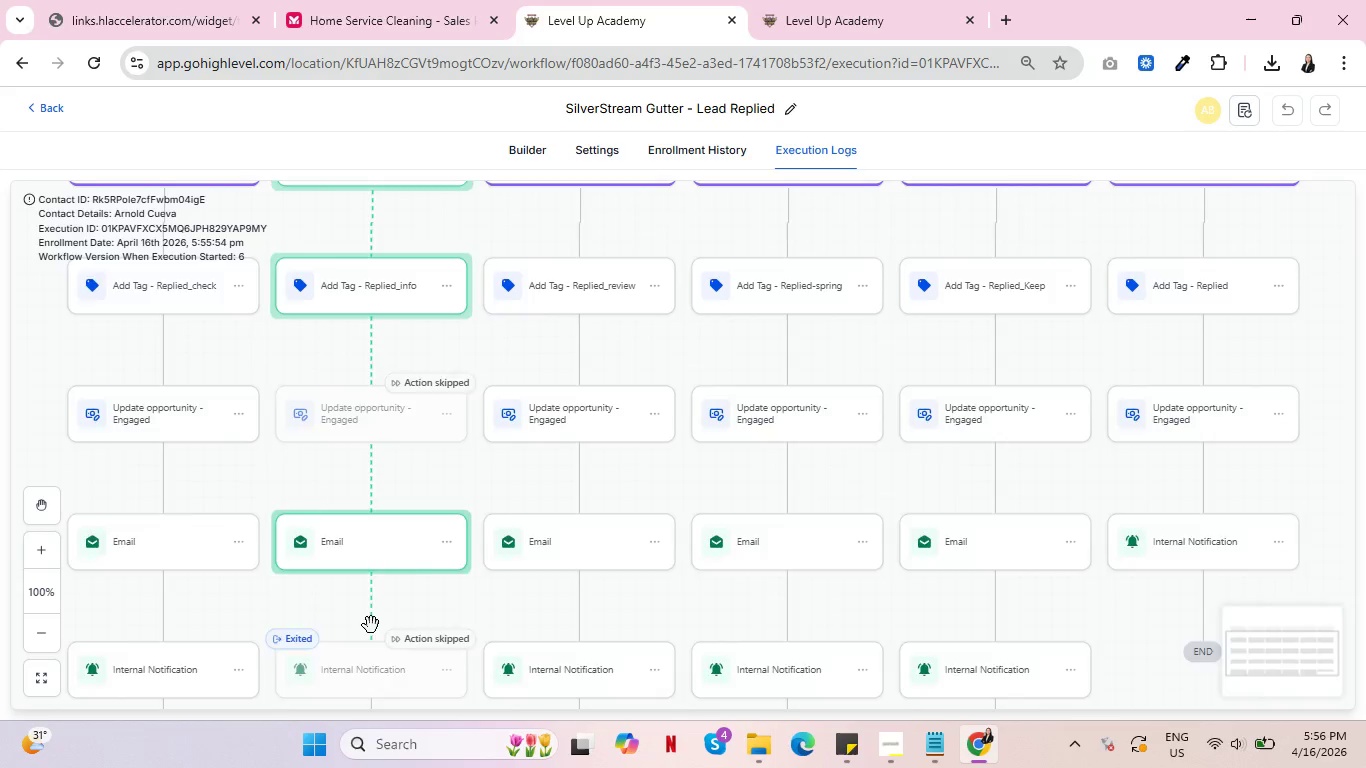 
scroll: coordinate [384, 613], scroll_direction: down, amount: 3.0
 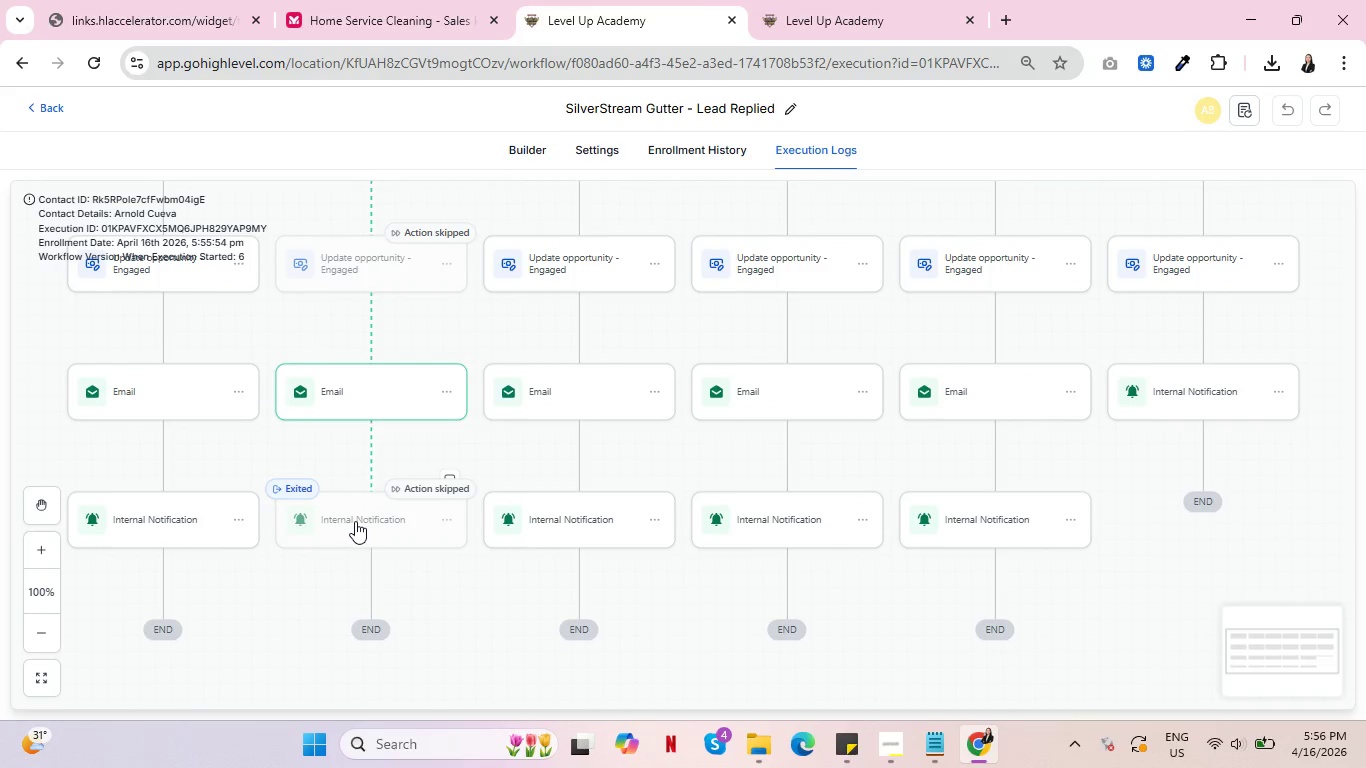 
scroll: coordinate [359, 526], scroll_direction: up, amount: 10.0
 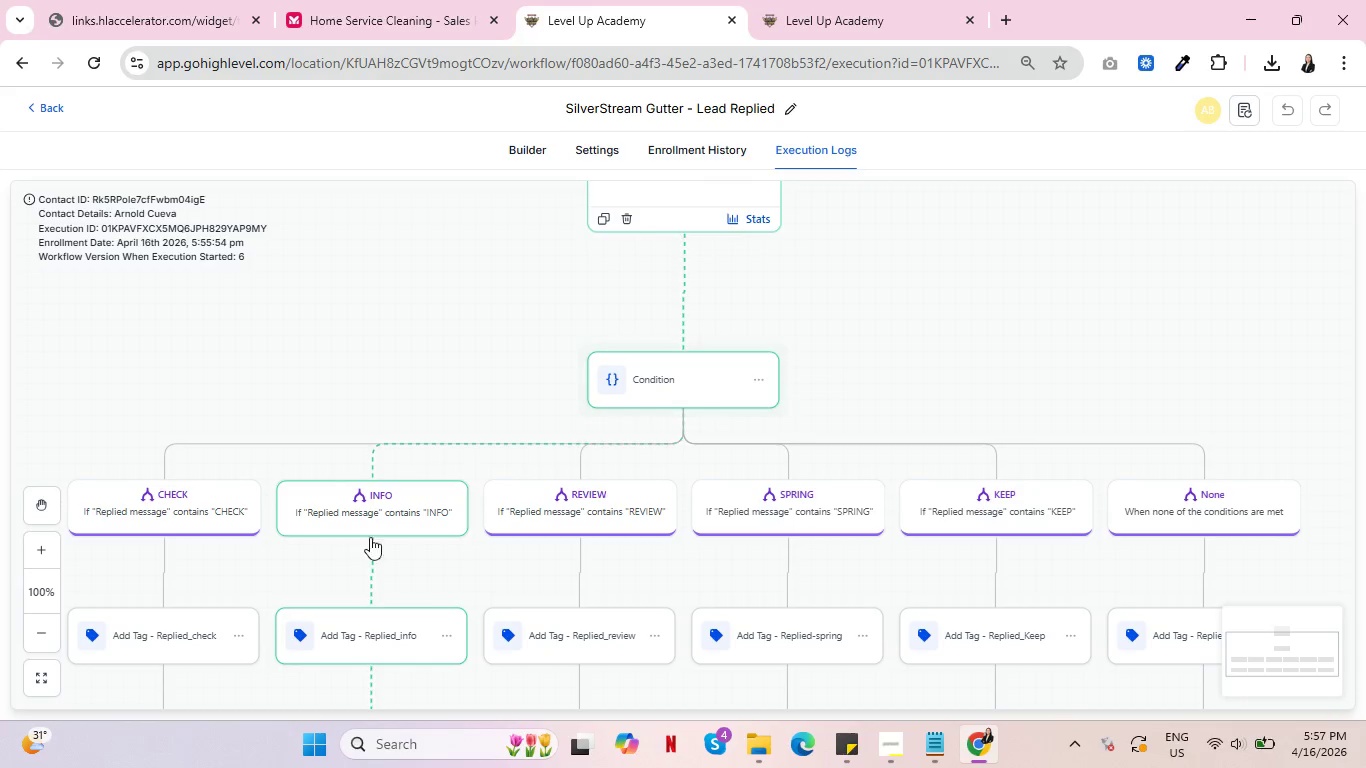 
wait(7.44)
 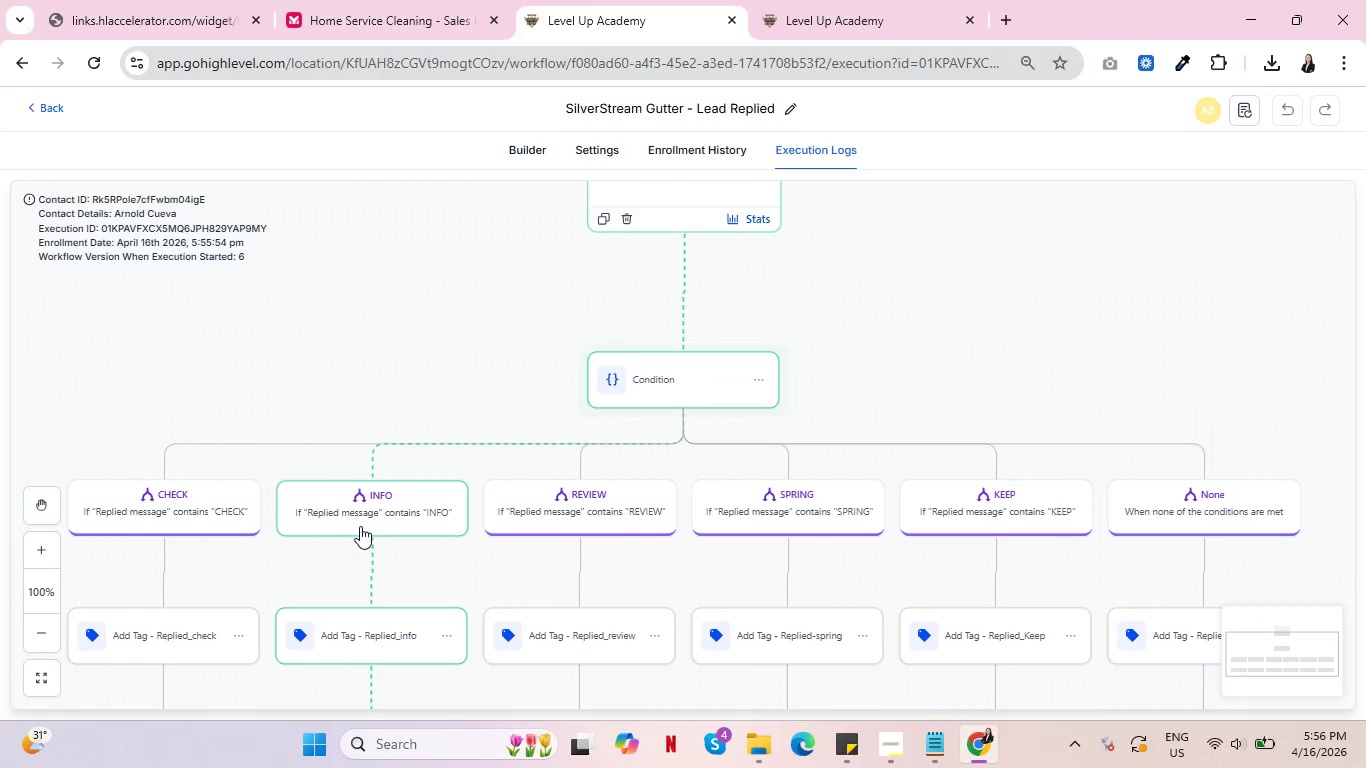 
scroll: coordinate [455, 459], scroll_direction: down, amount: 5.0
 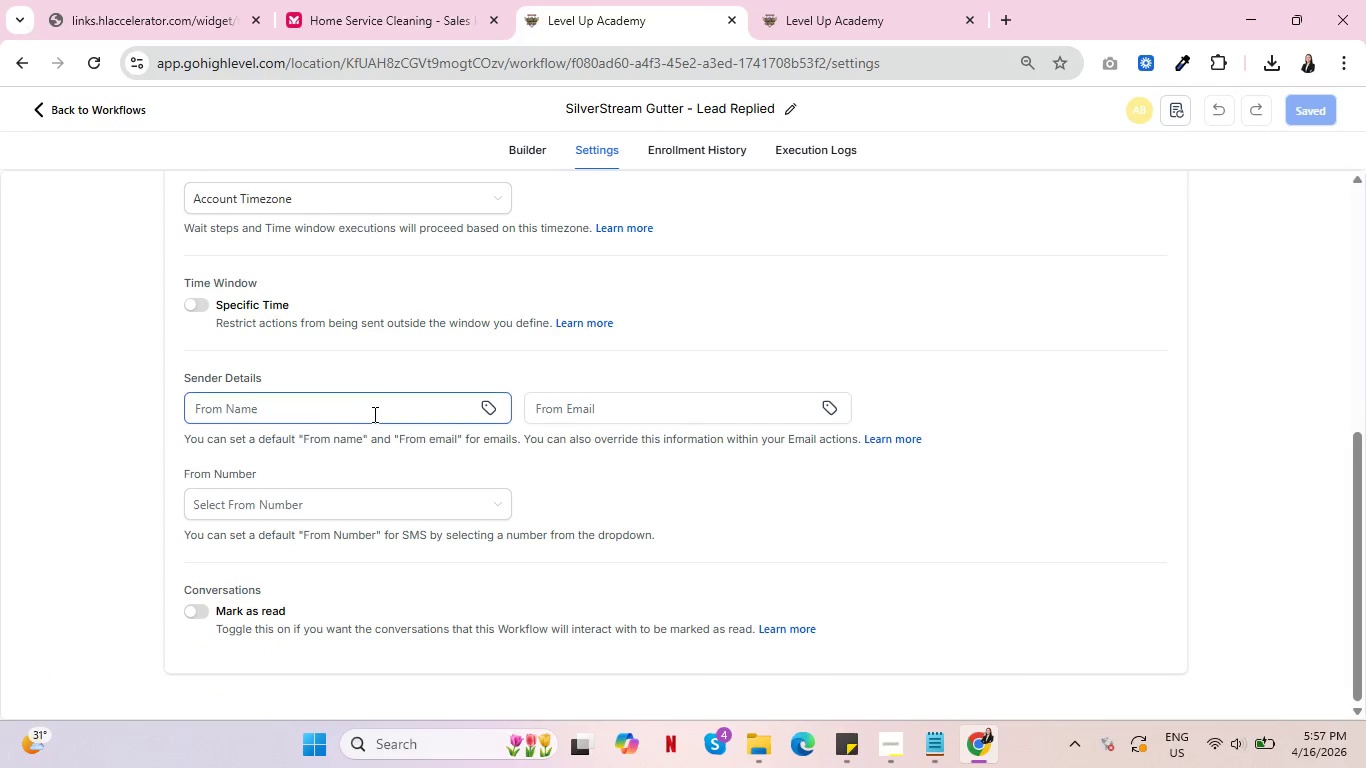 
left_click([373, 414])
 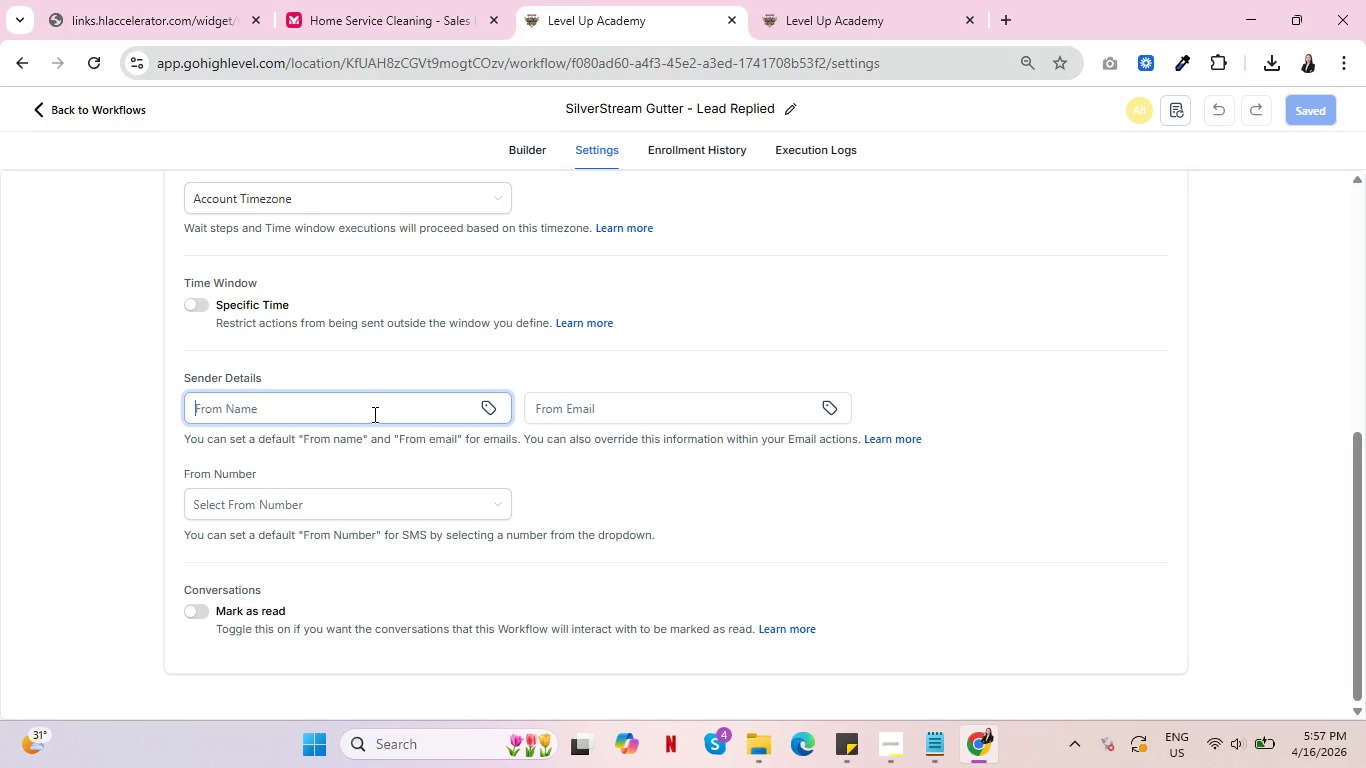 
wait(8.19)
 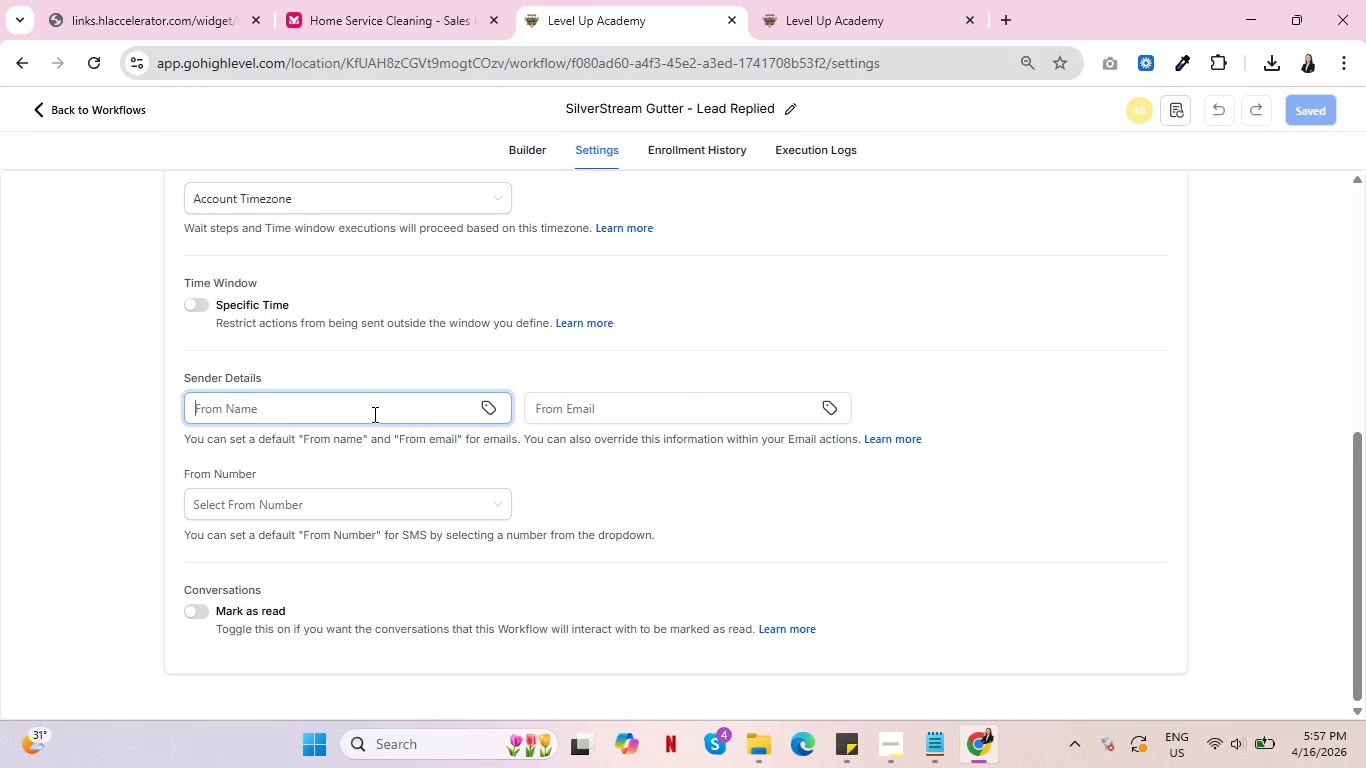 
type(Silver S)
key(Backspace)
key(Backspace)
type(Stream )
 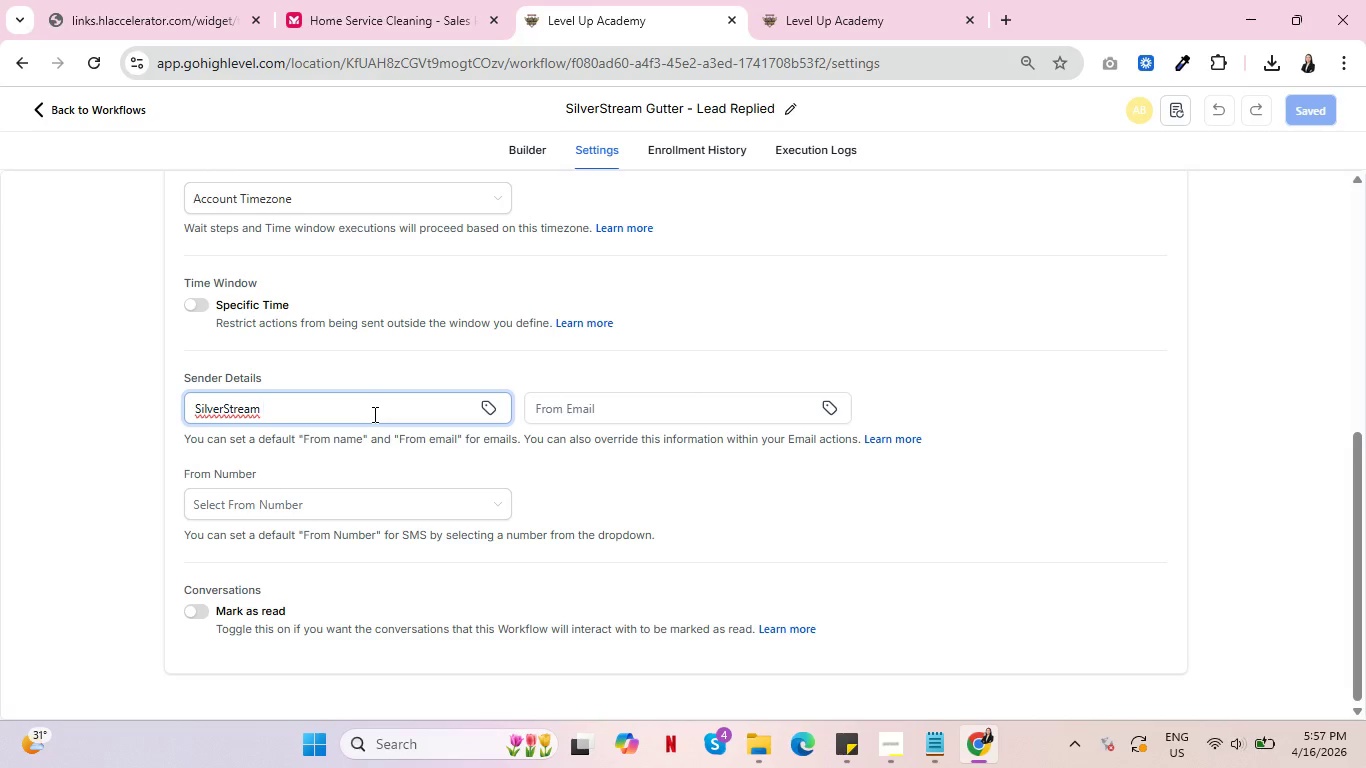 
type(Gutter Systems)
 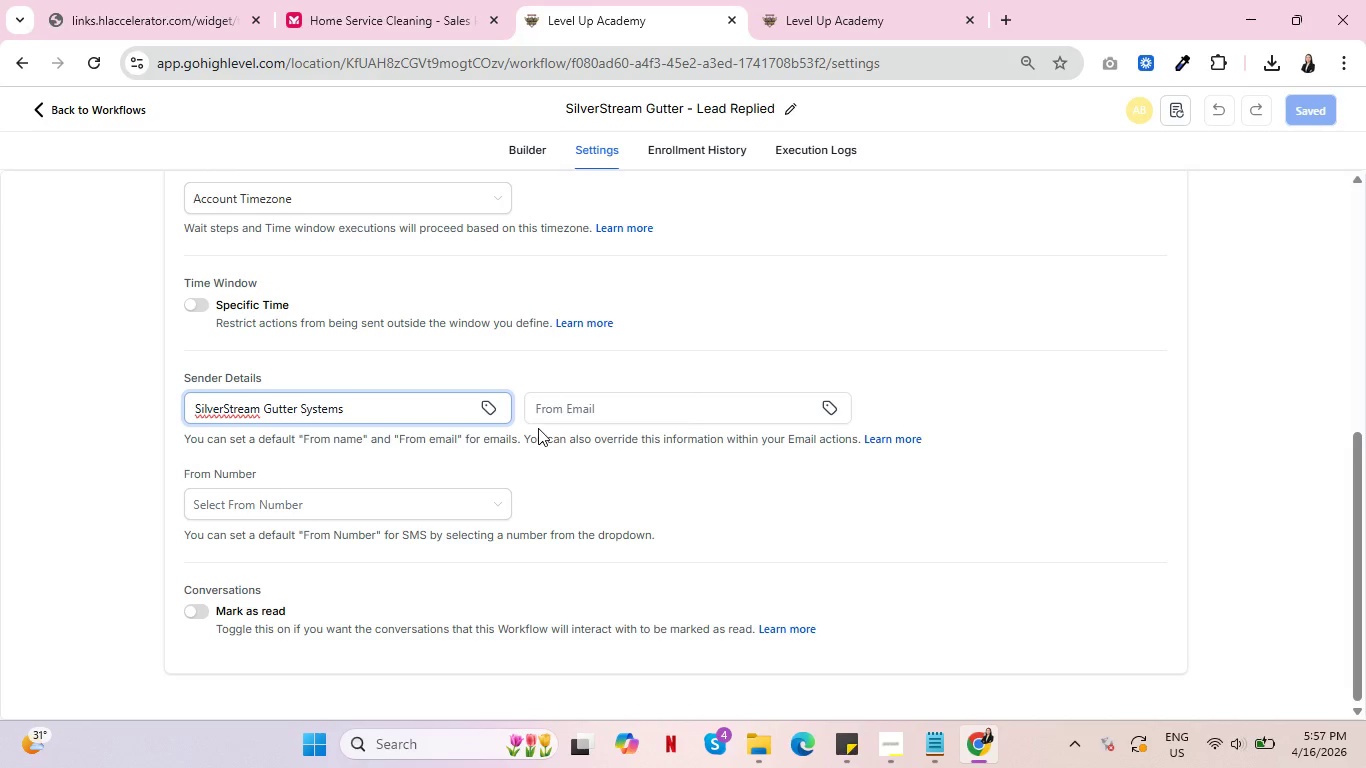 
left_click([650, 406])
 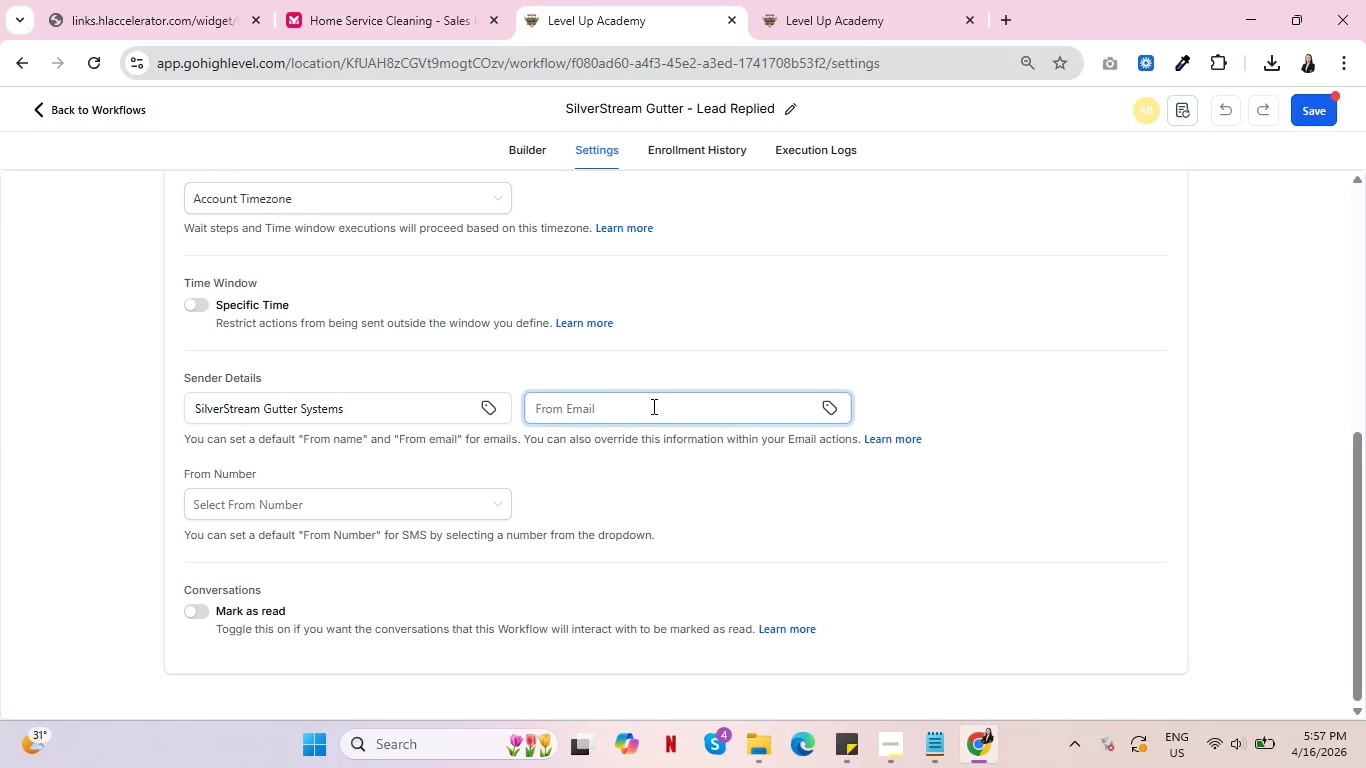 
type(infoe)
key(Backspace)
type(@sy)
key(Backspace)
type(ive)
key(Backspace)
key(Backspace)
type(lves)
key(Backspace)
type(rstreamguttersystems.com)
 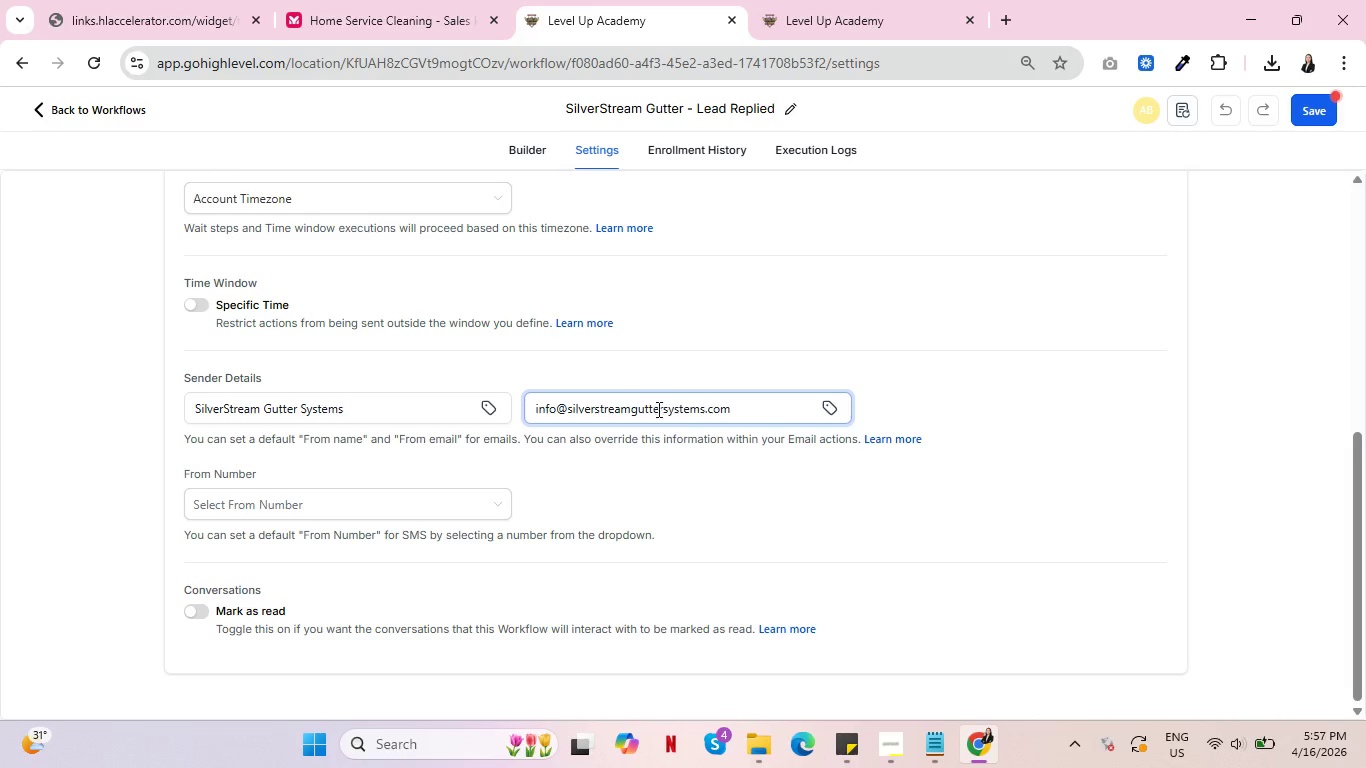 
scroll: coordinate [973, 441], scroll_direction: down, amount: 4.0
 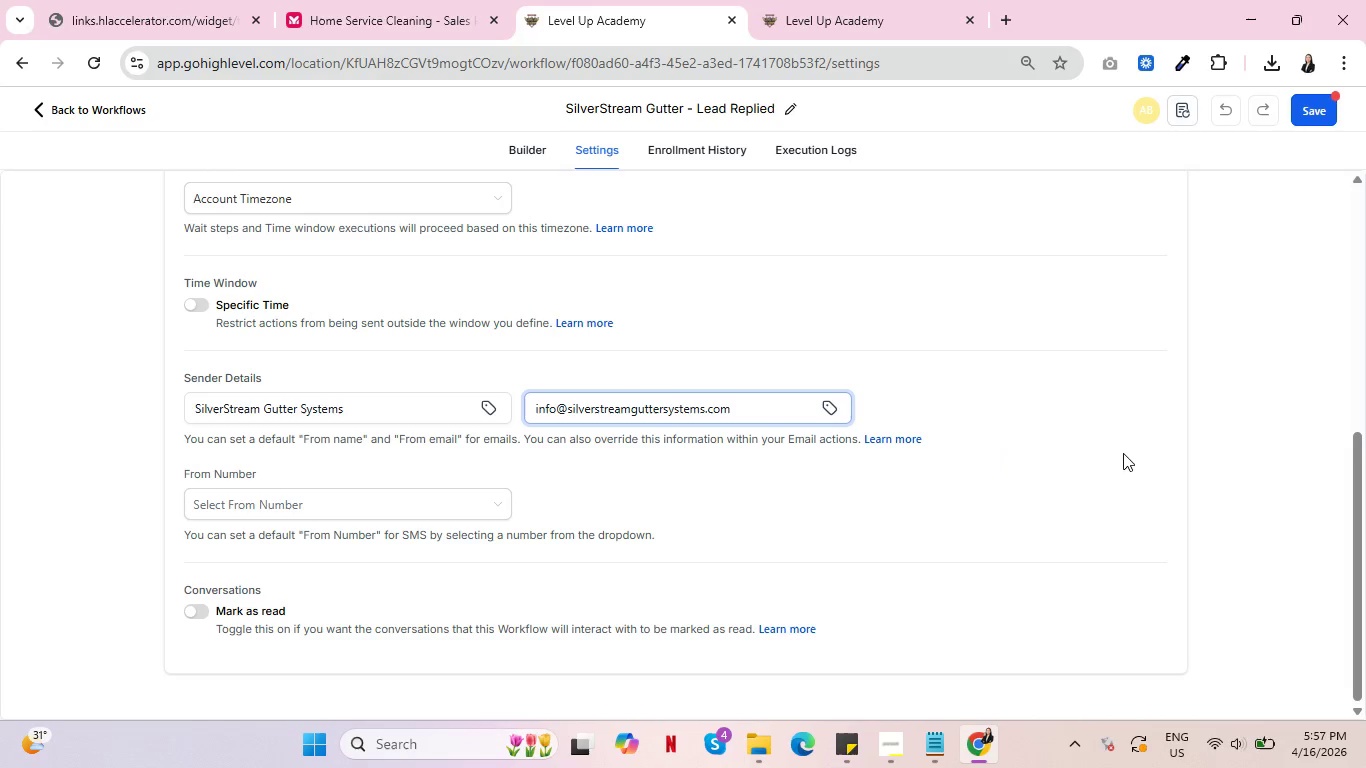 
left_click([1124, 453])
 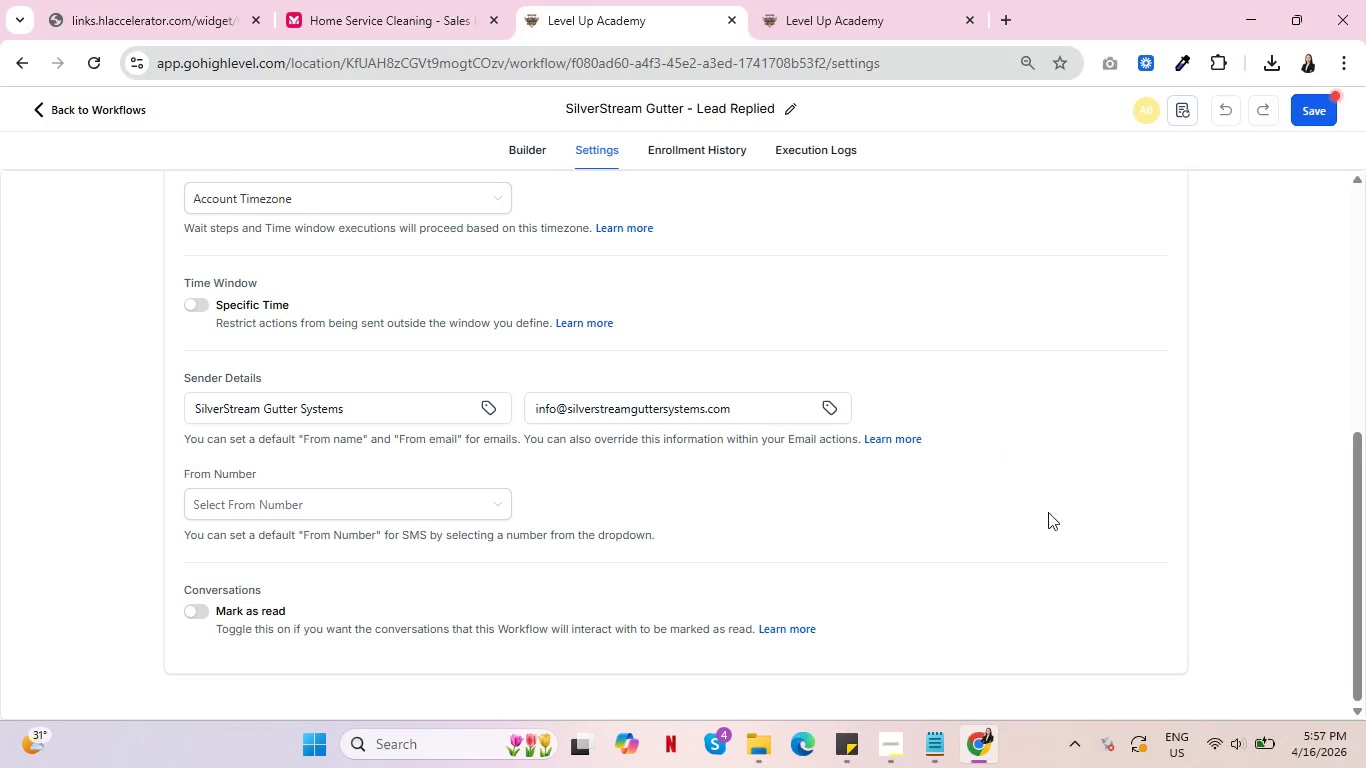 
scroll: coordinate [1058, 519], scroll_direction: up, amount: 10.0
 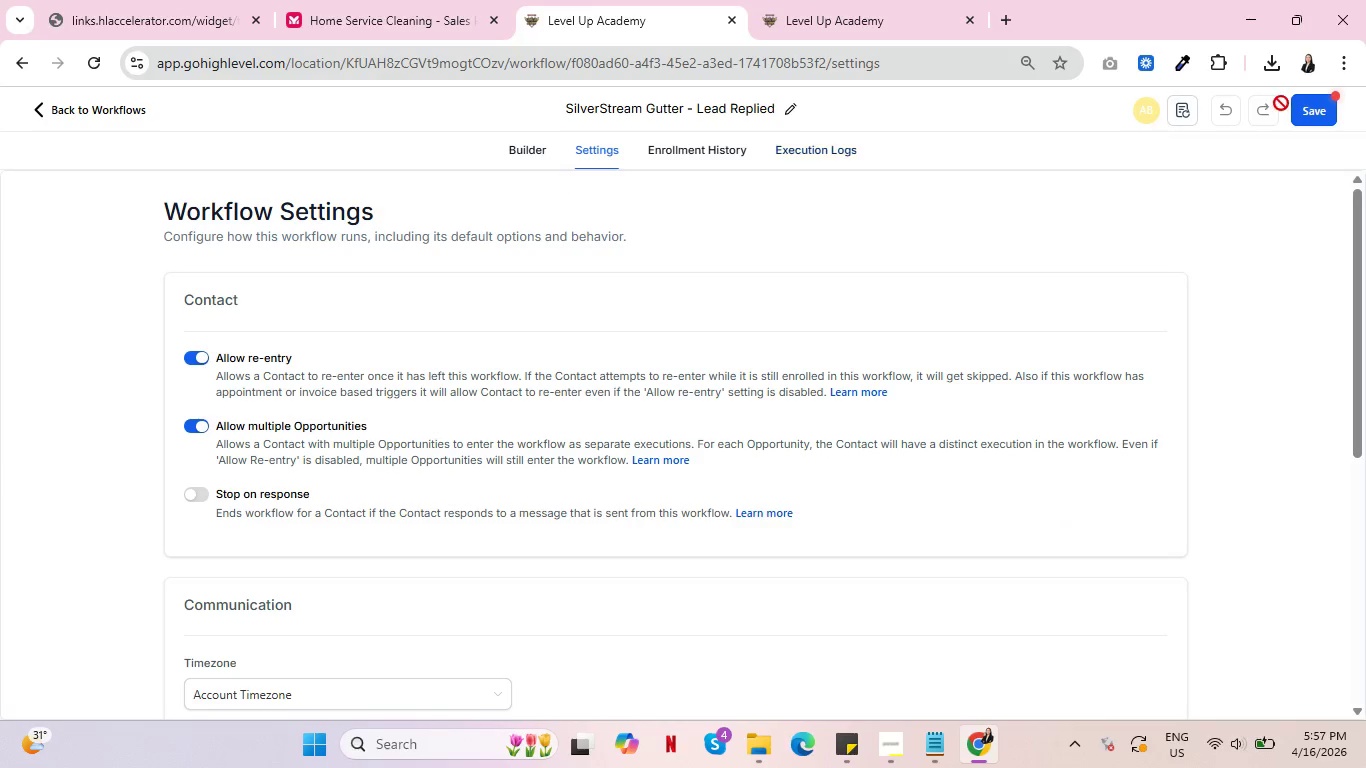 
left_click([1305, 104])
 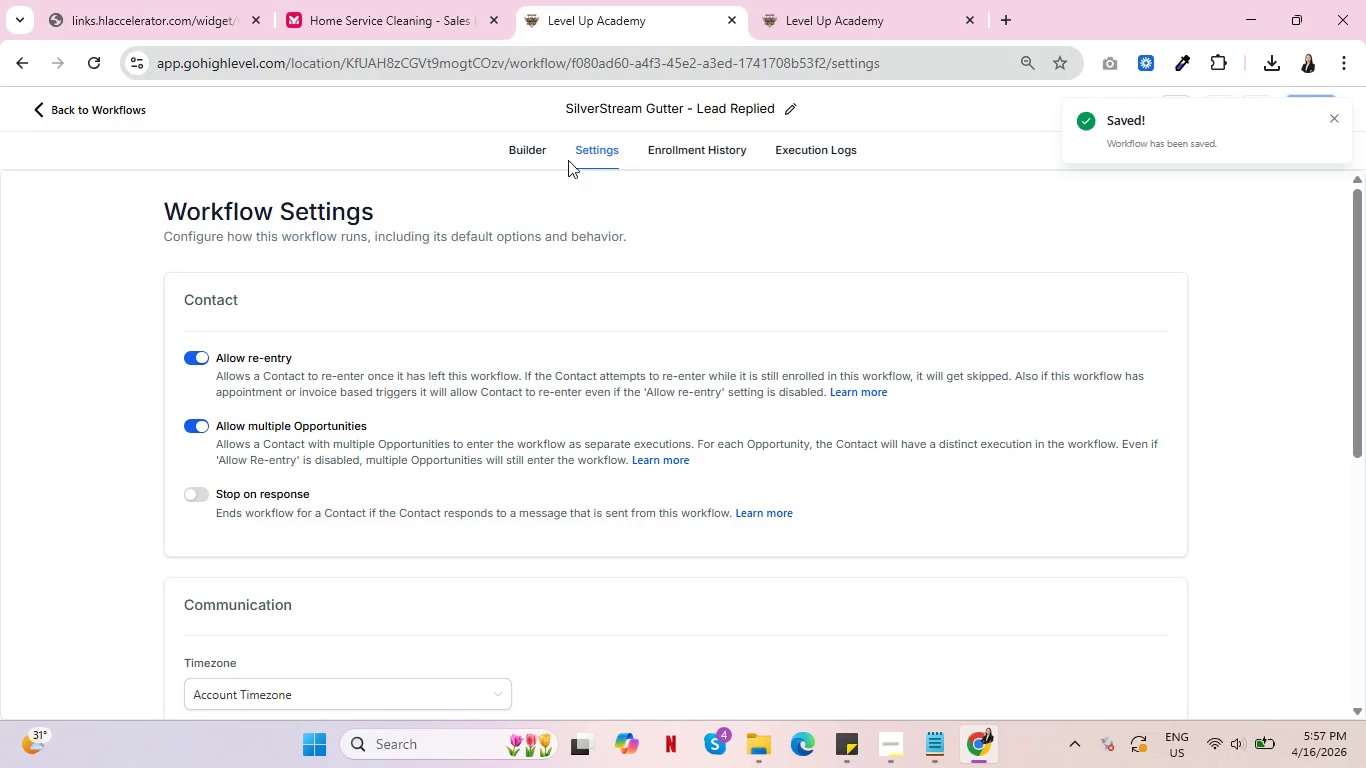 
left_click([526, 147])
 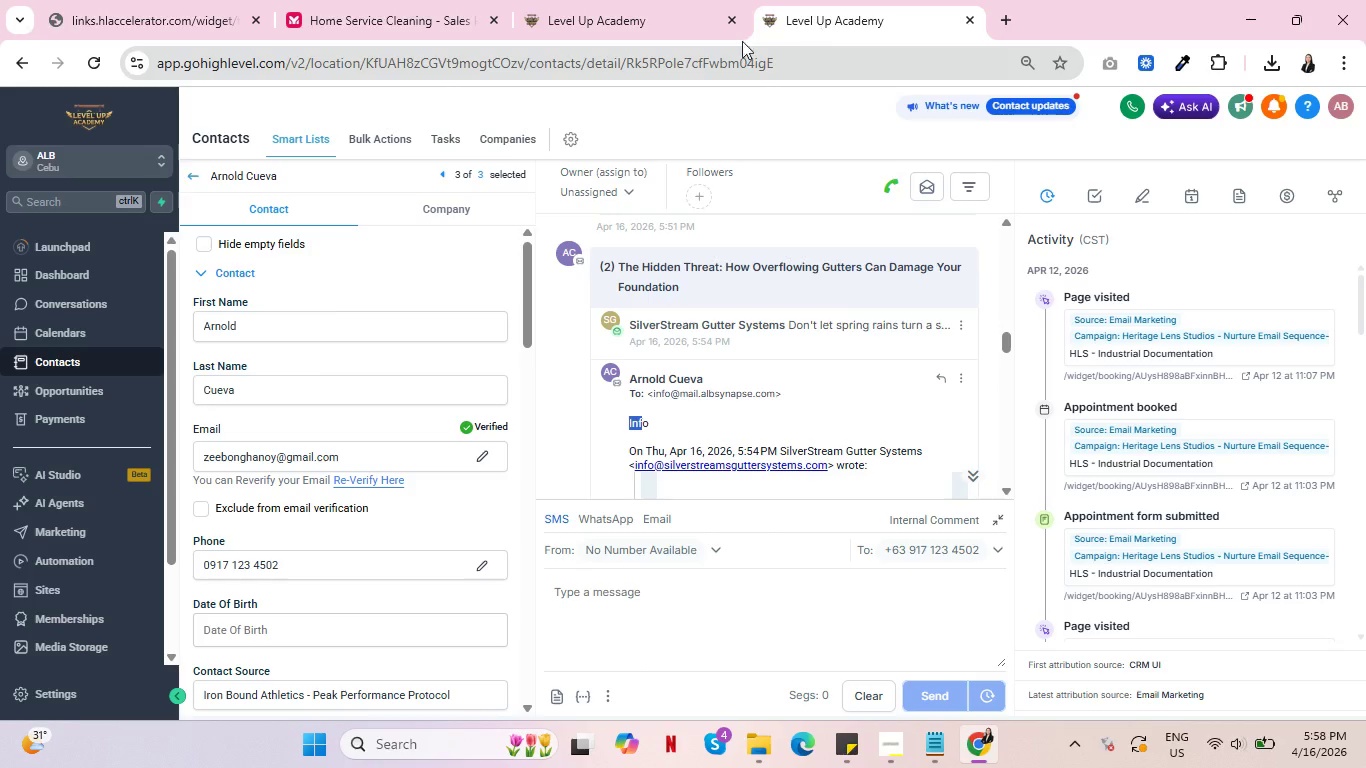 
wait(6.86)
 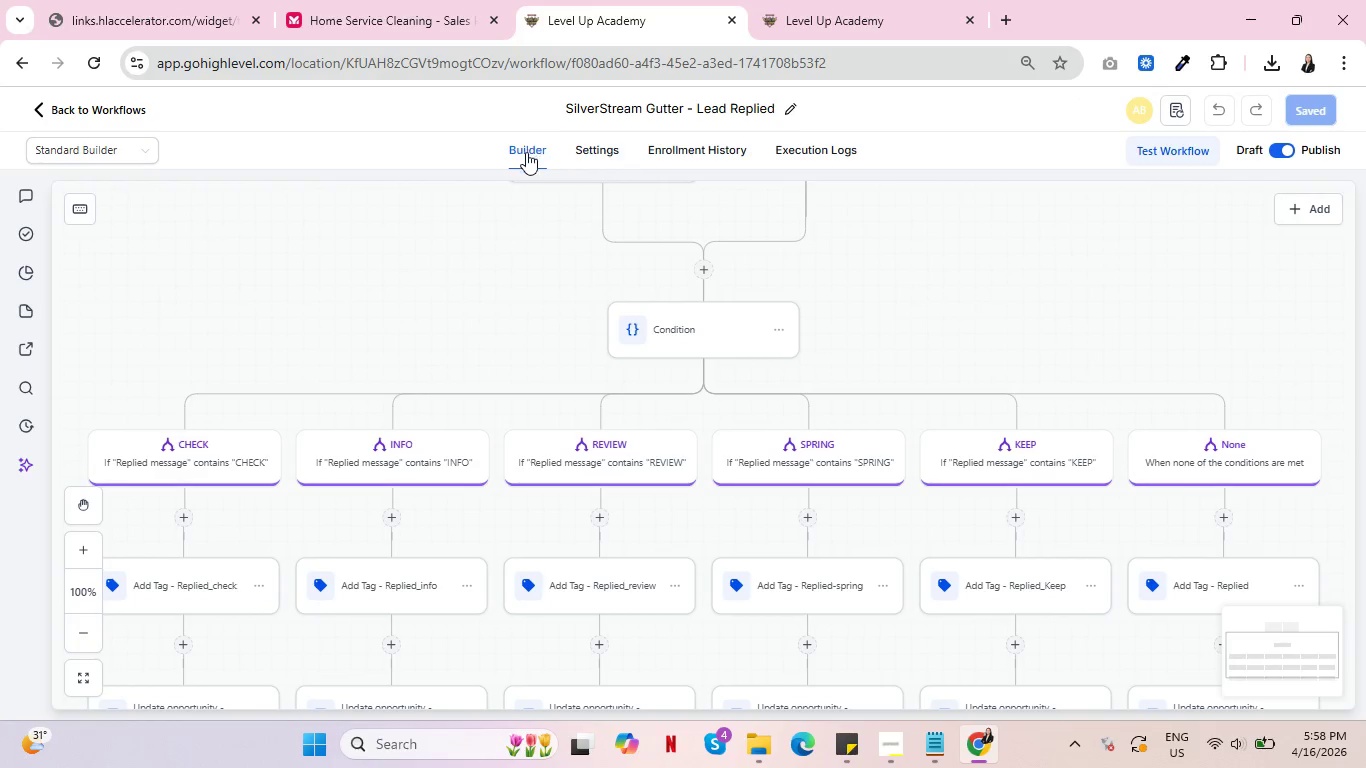 
left_click([59, 331])
 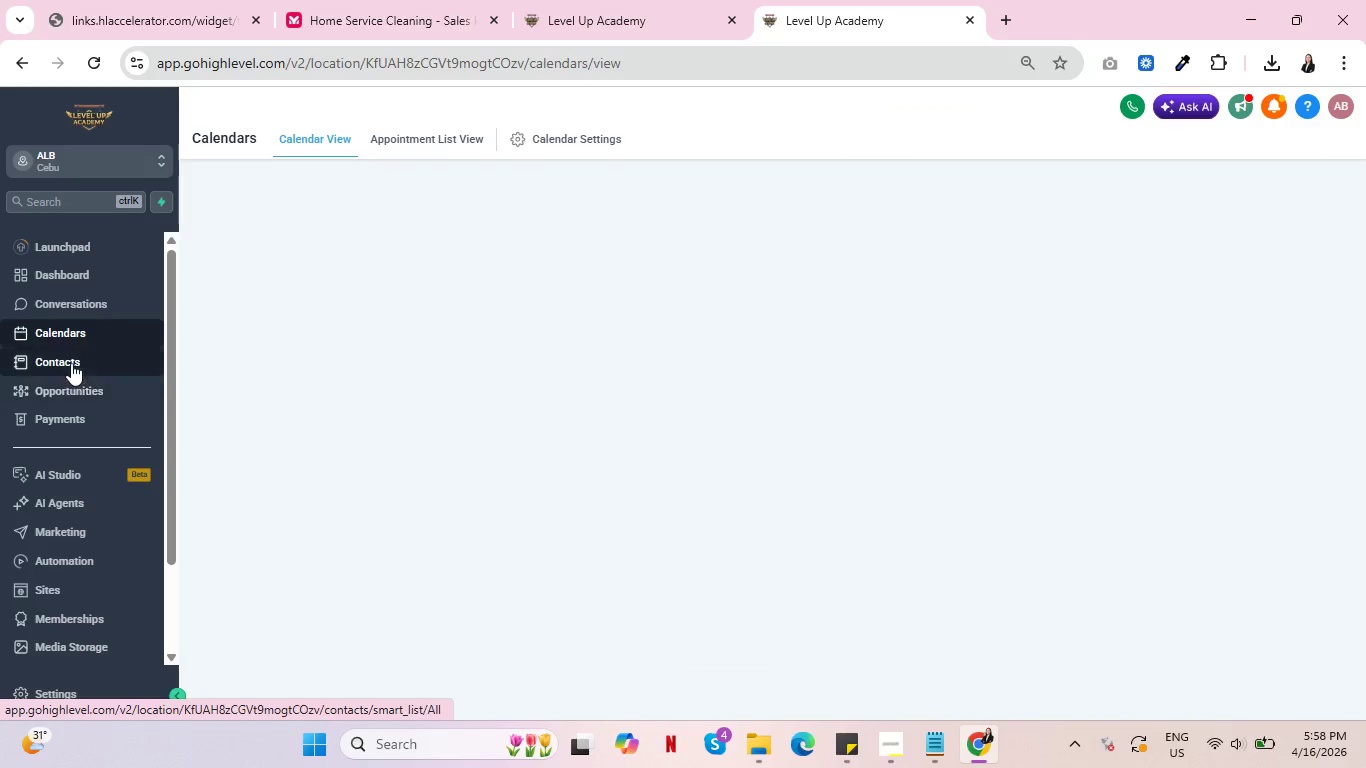 
left_click([71, 363])
 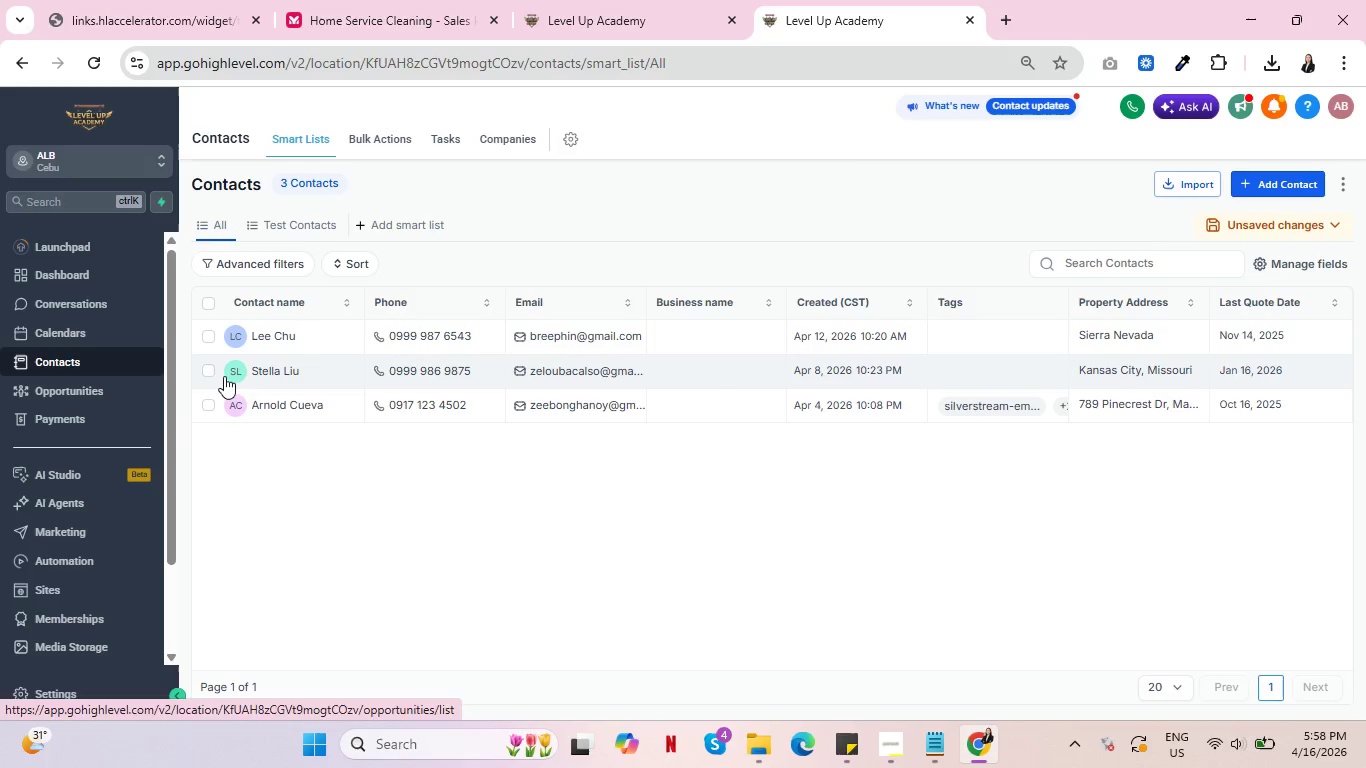 
wait(5.53)
 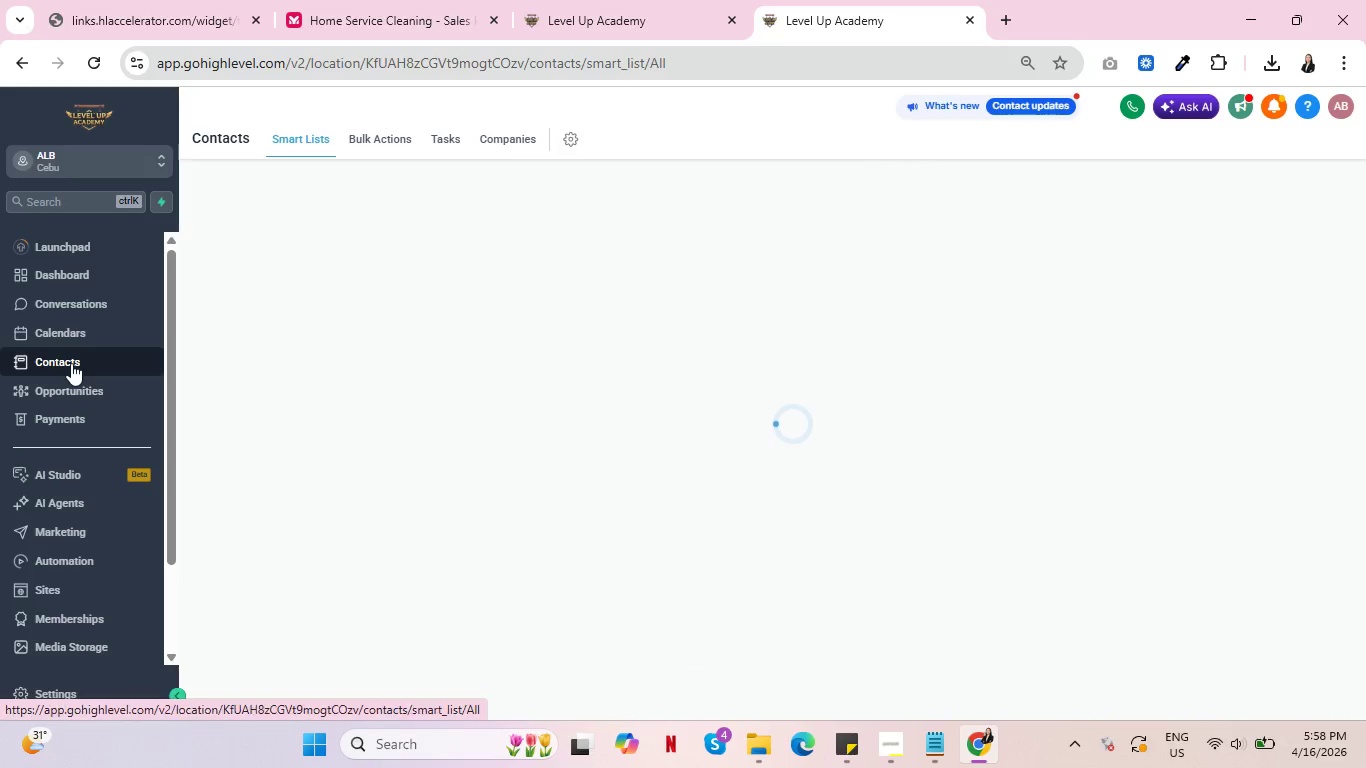 
left_click([264, 371])
 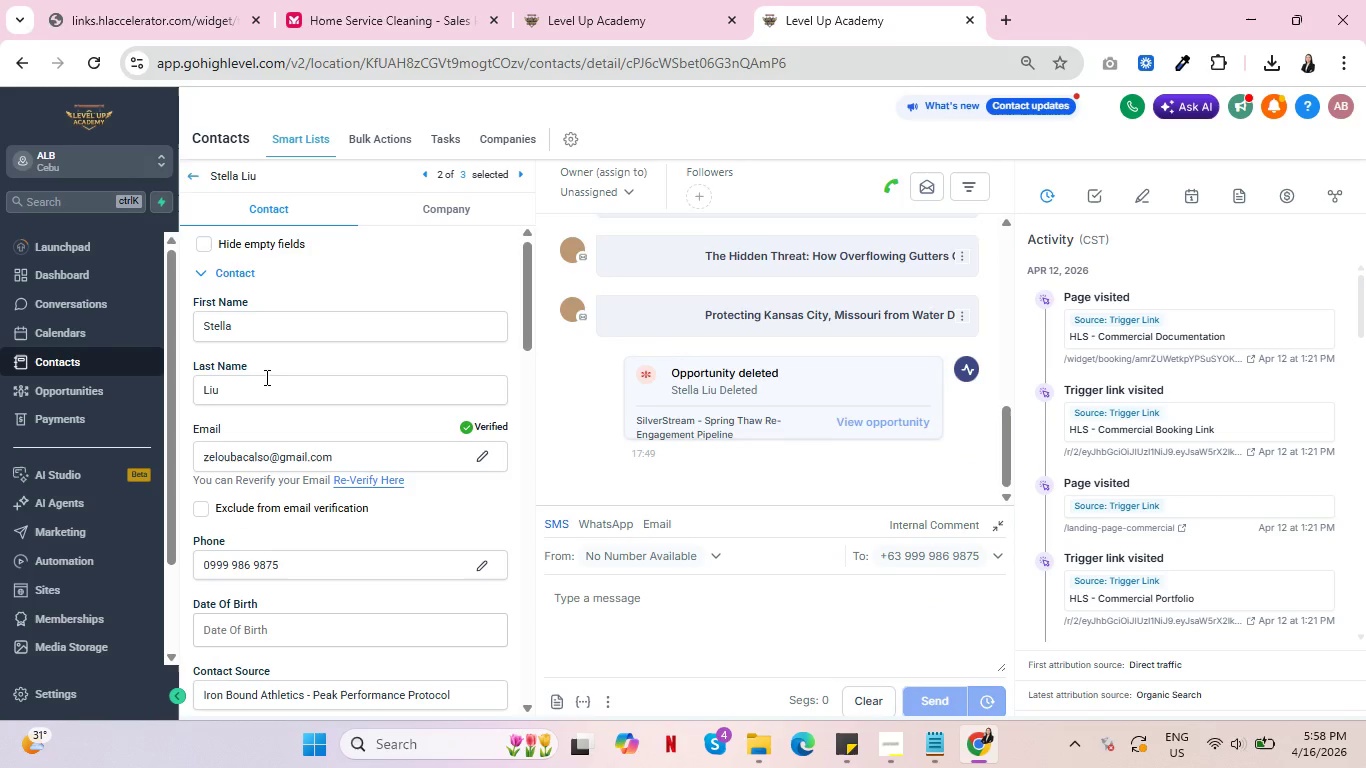 
scroll: coordinate [341, 464], scroll_direction: down, amount: 11.0
 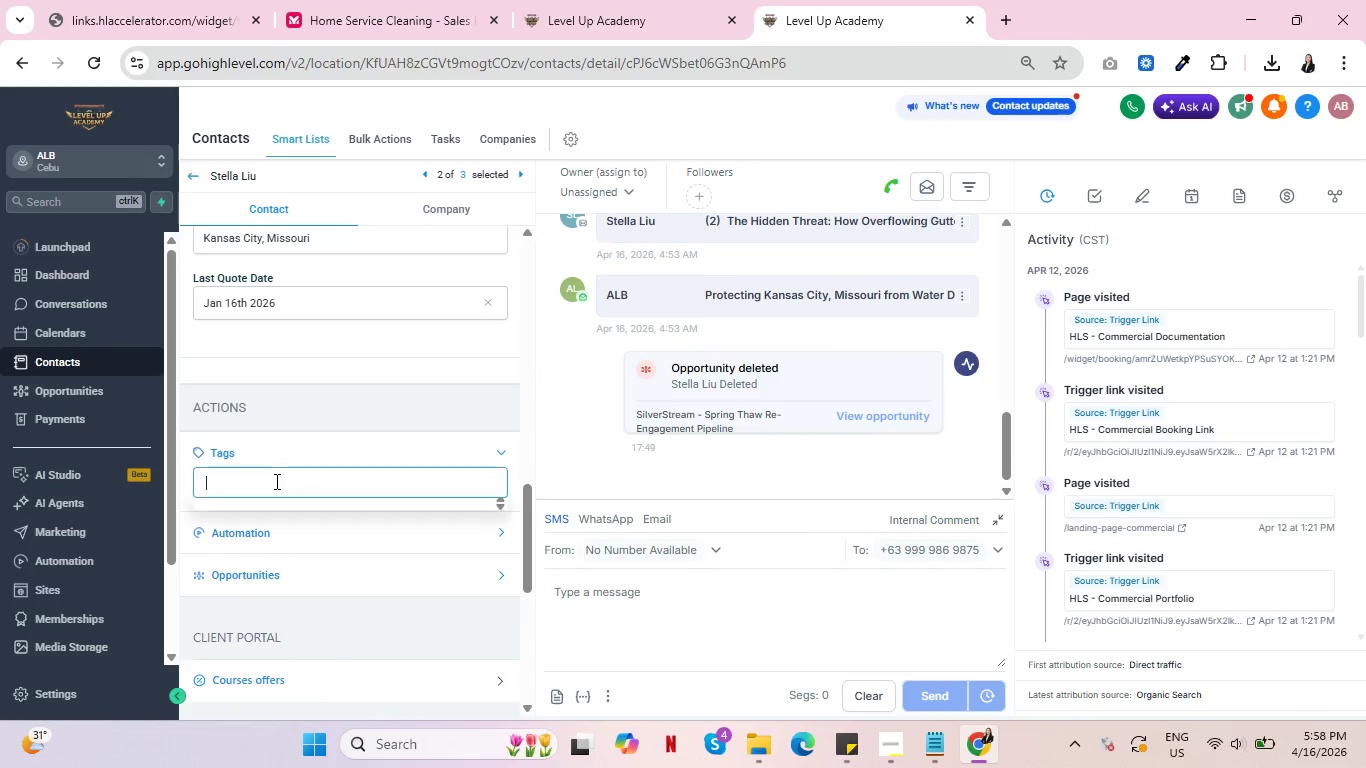 
left_click([275, 481])
 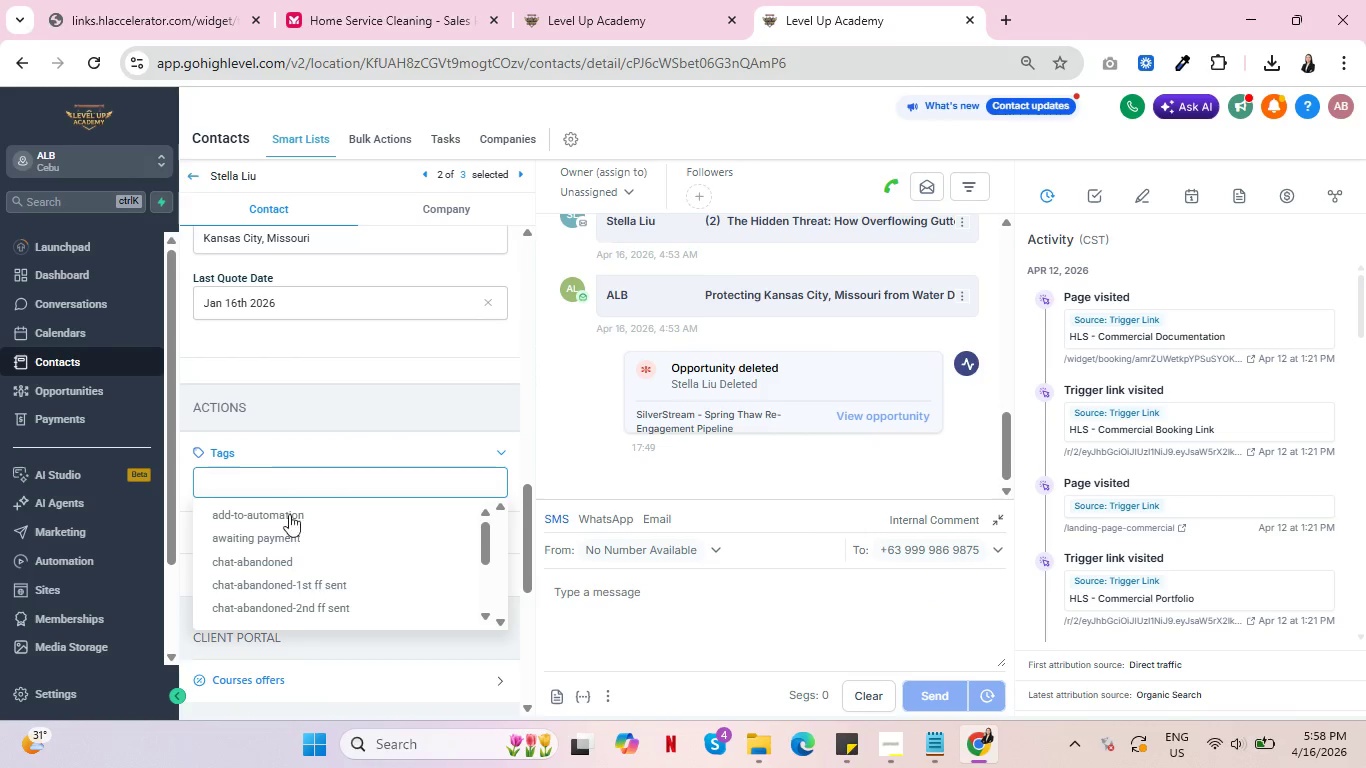 
scroll: coordinate [332, 548], scroll_direction: down, amount: 20.0
 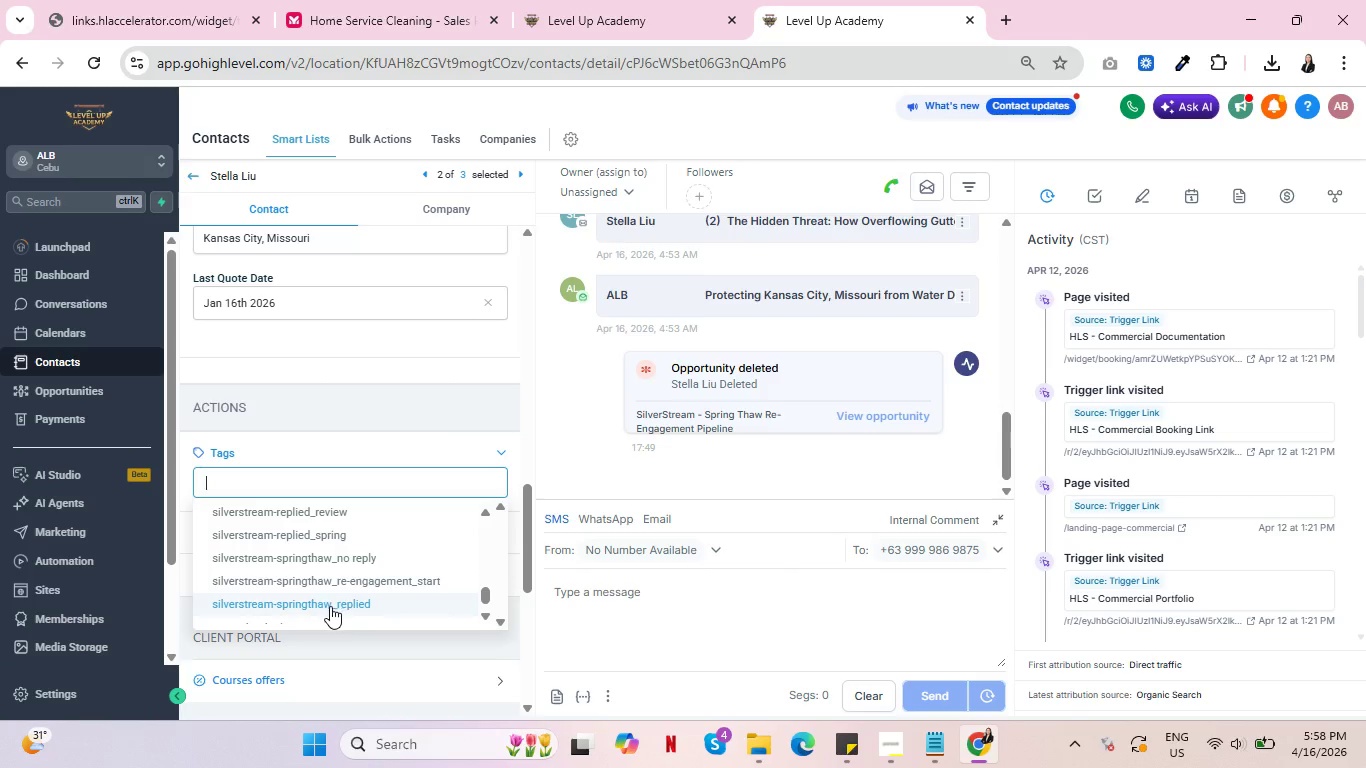 
left_click([328, 582])
 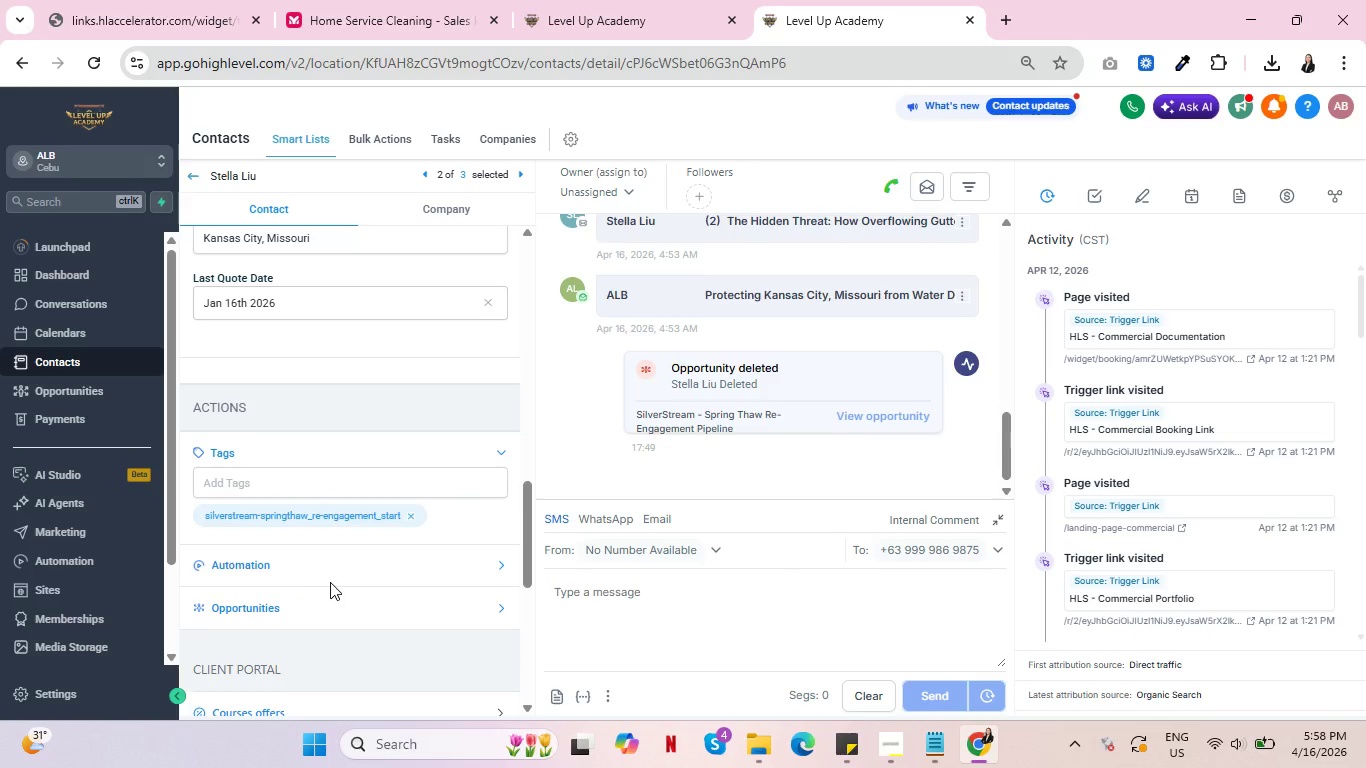 
scroll: coordinate [425, 574], scroll_direction: down, amount: 7.0
 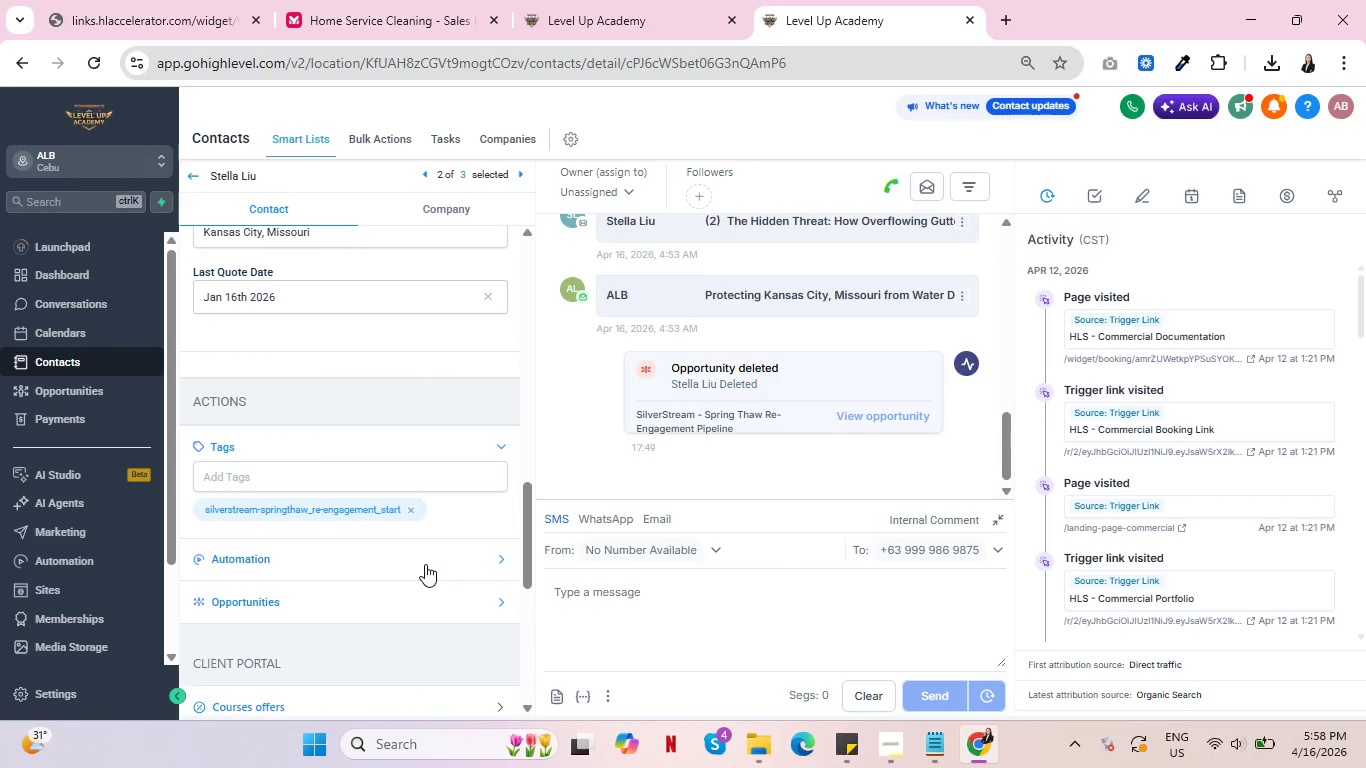 
scroll: coordinate [426, 557], scroll_direction: up, amount: 17.0
 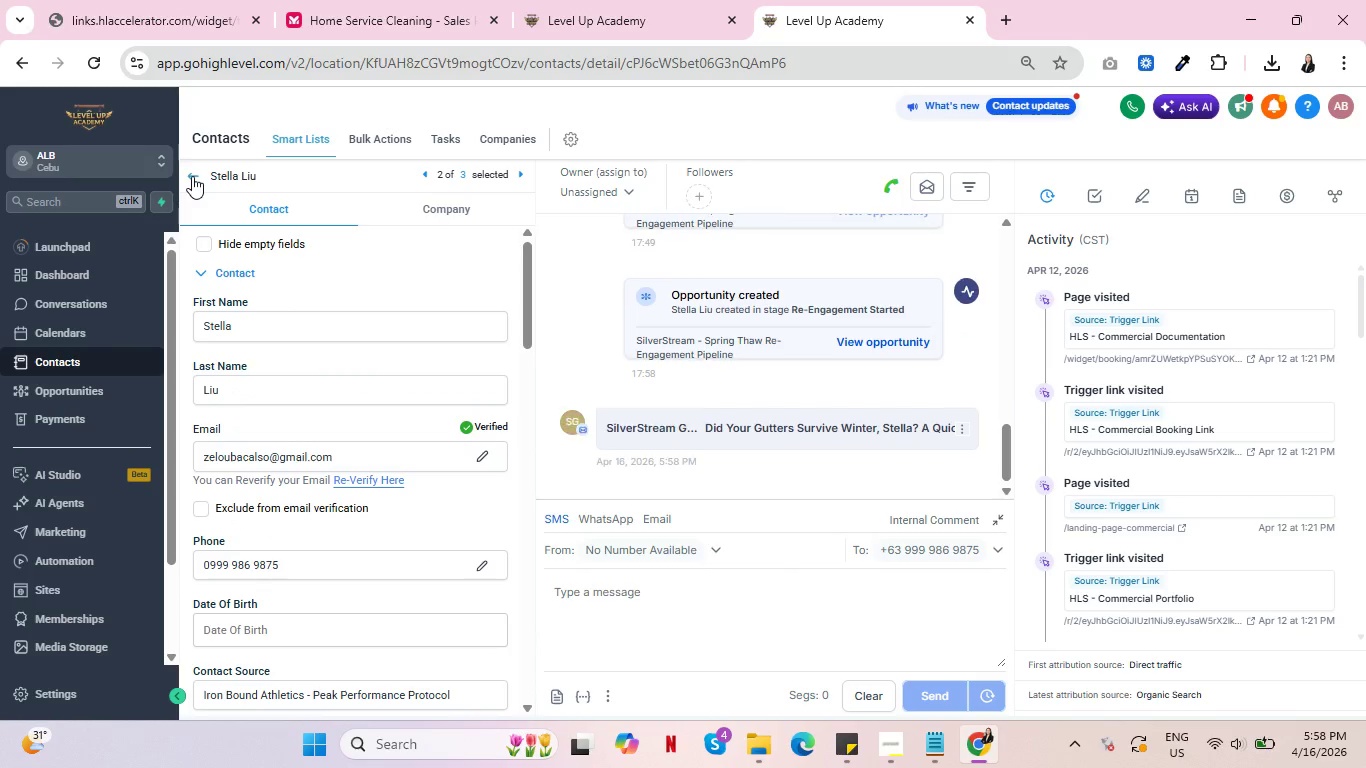 
left_click([192, 176])
 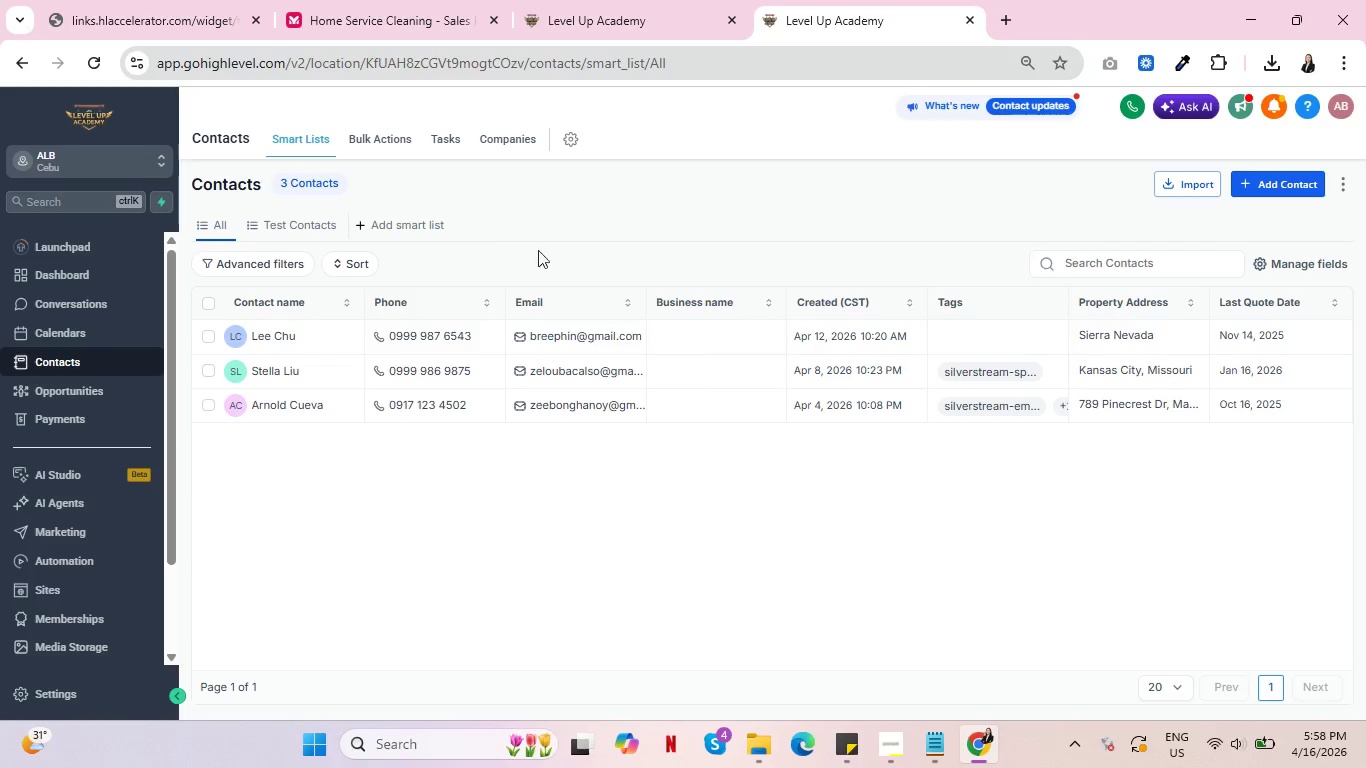 
left_click([630, 0])
 